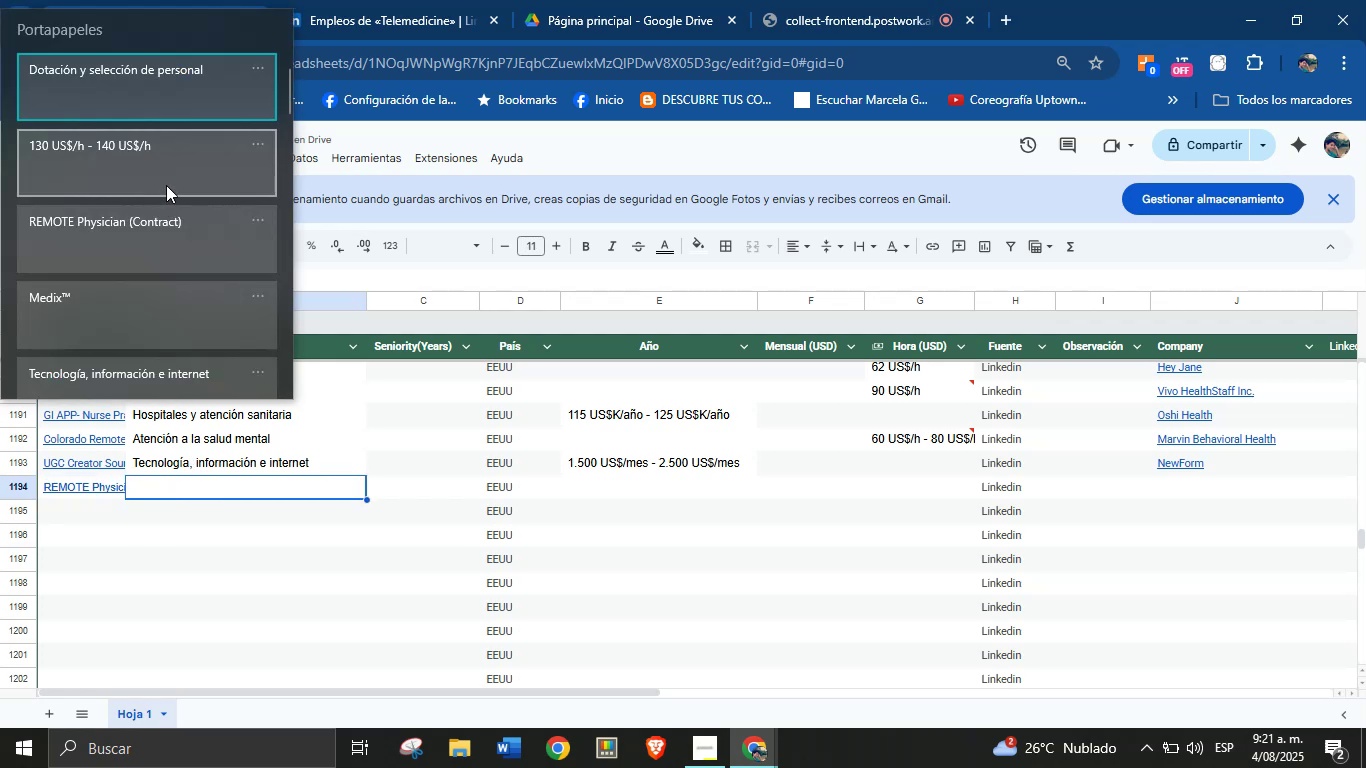 
left_click([169, 107])
 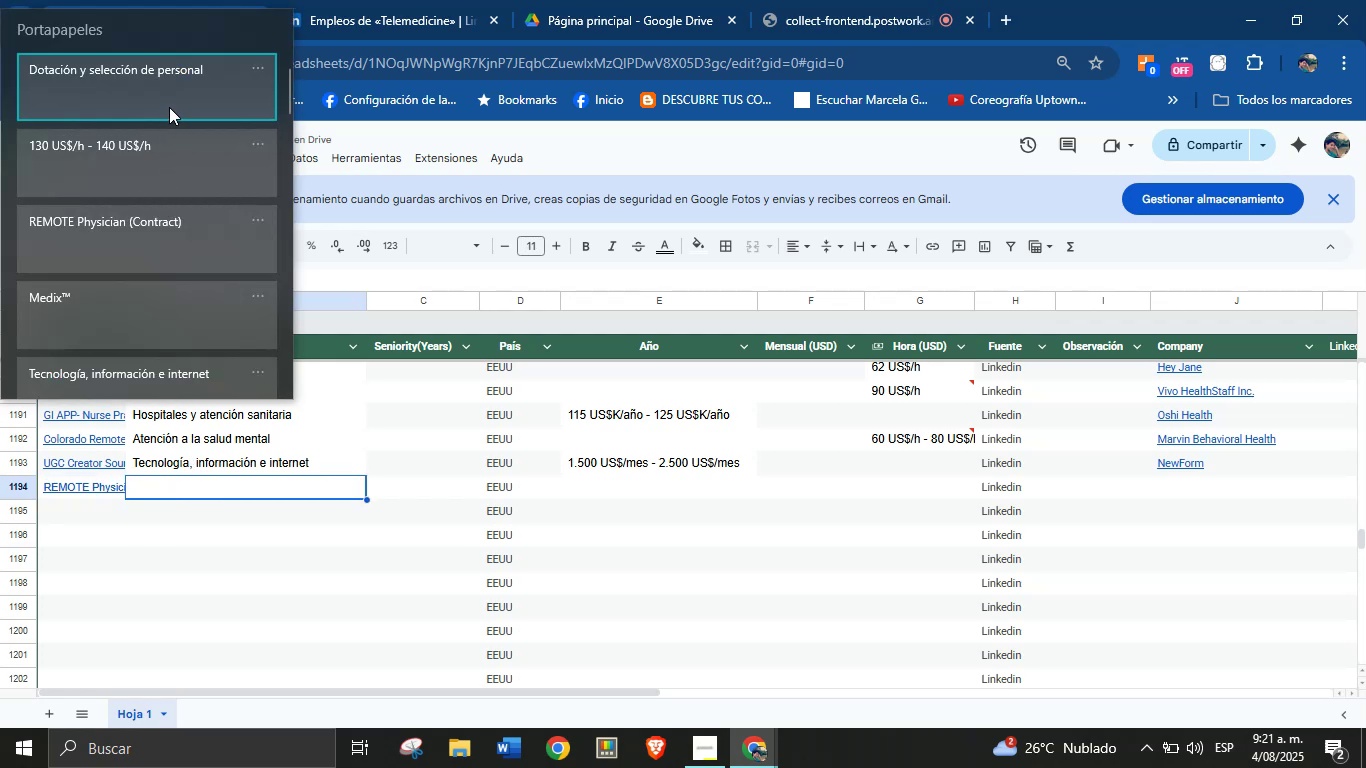 
key(Control+ControlLeft)
 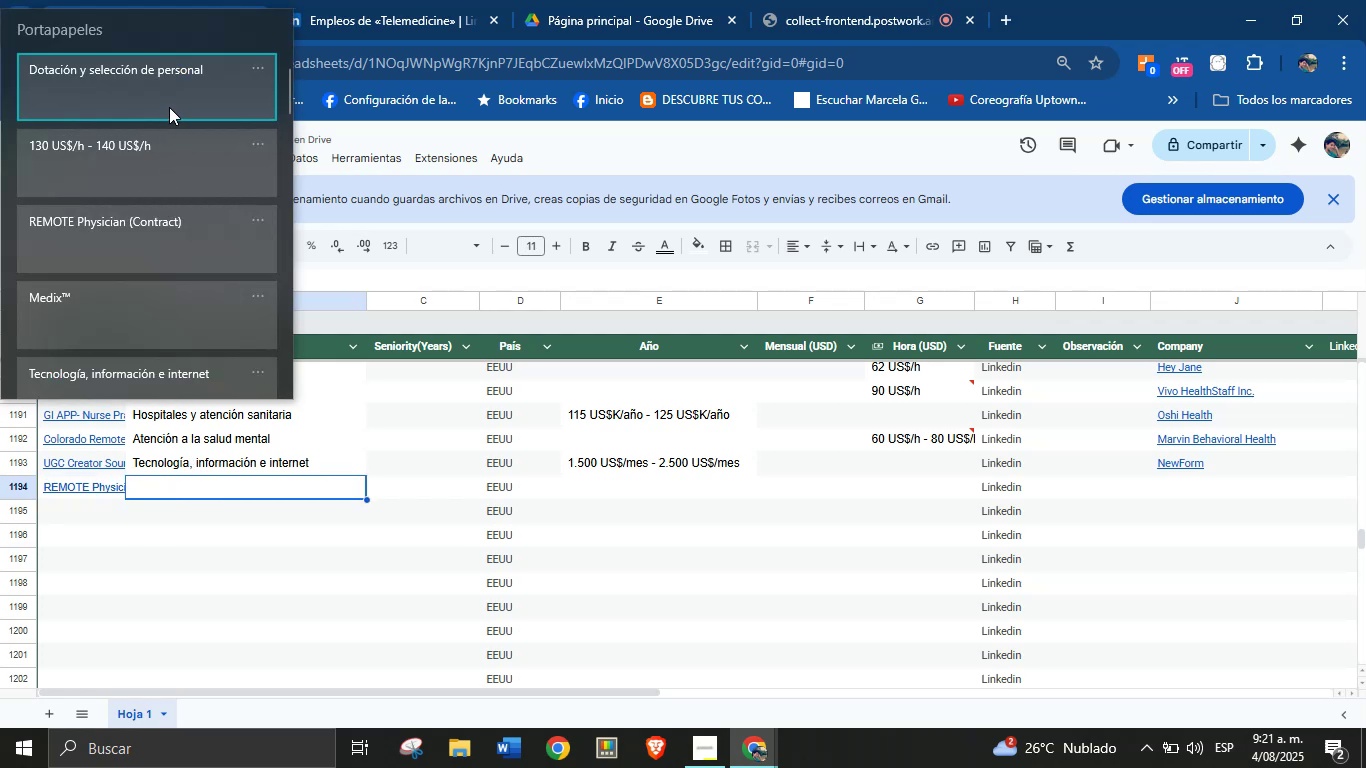 
key(Control+V)
 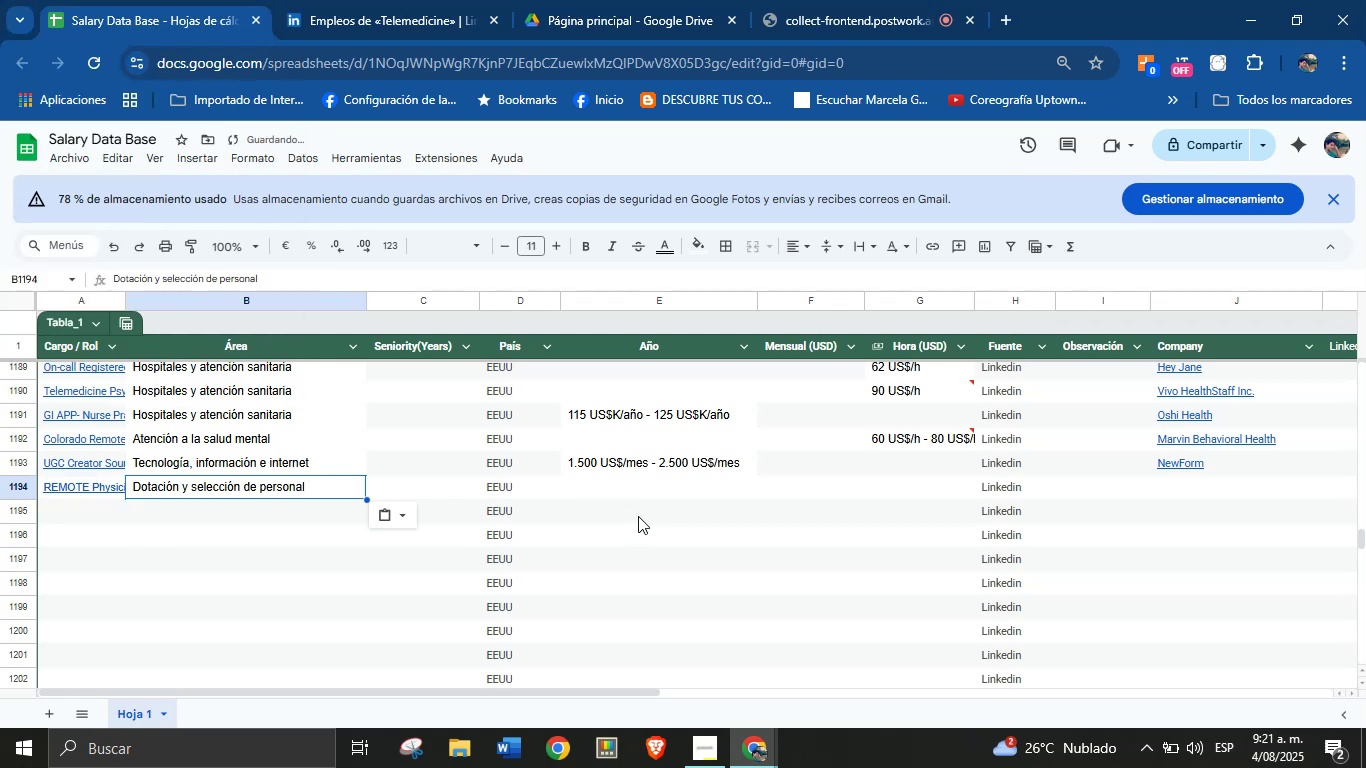 
left_click([636, 493])
 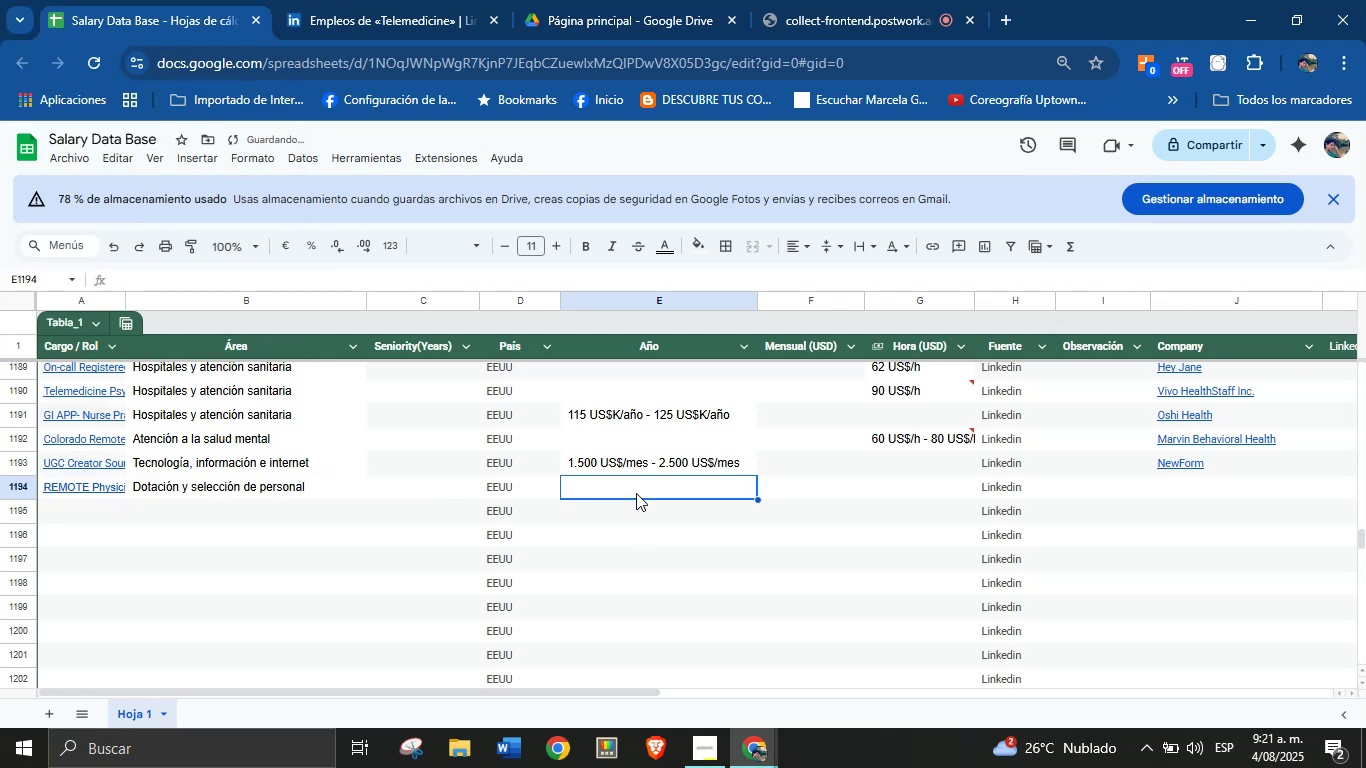 
key(Meta+V)
 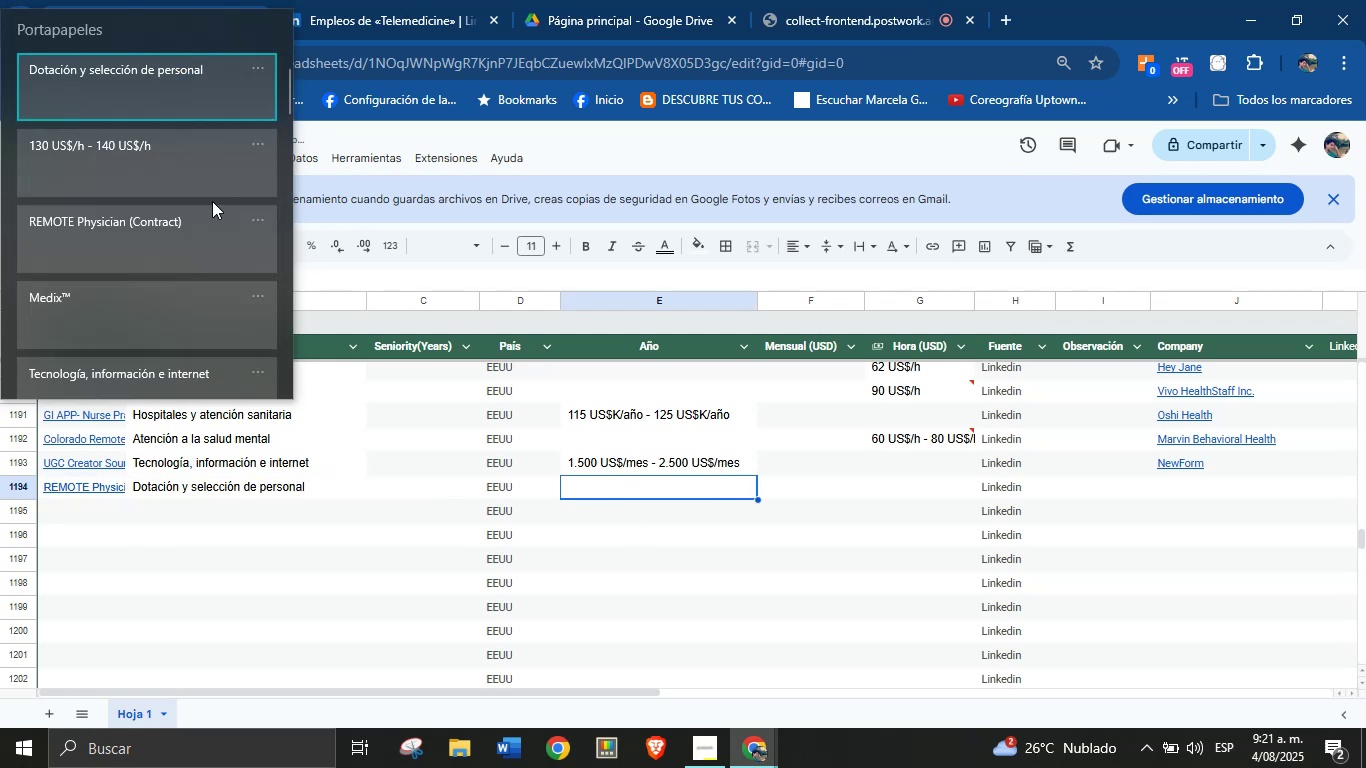 
key(Meta+MetaLeft)
 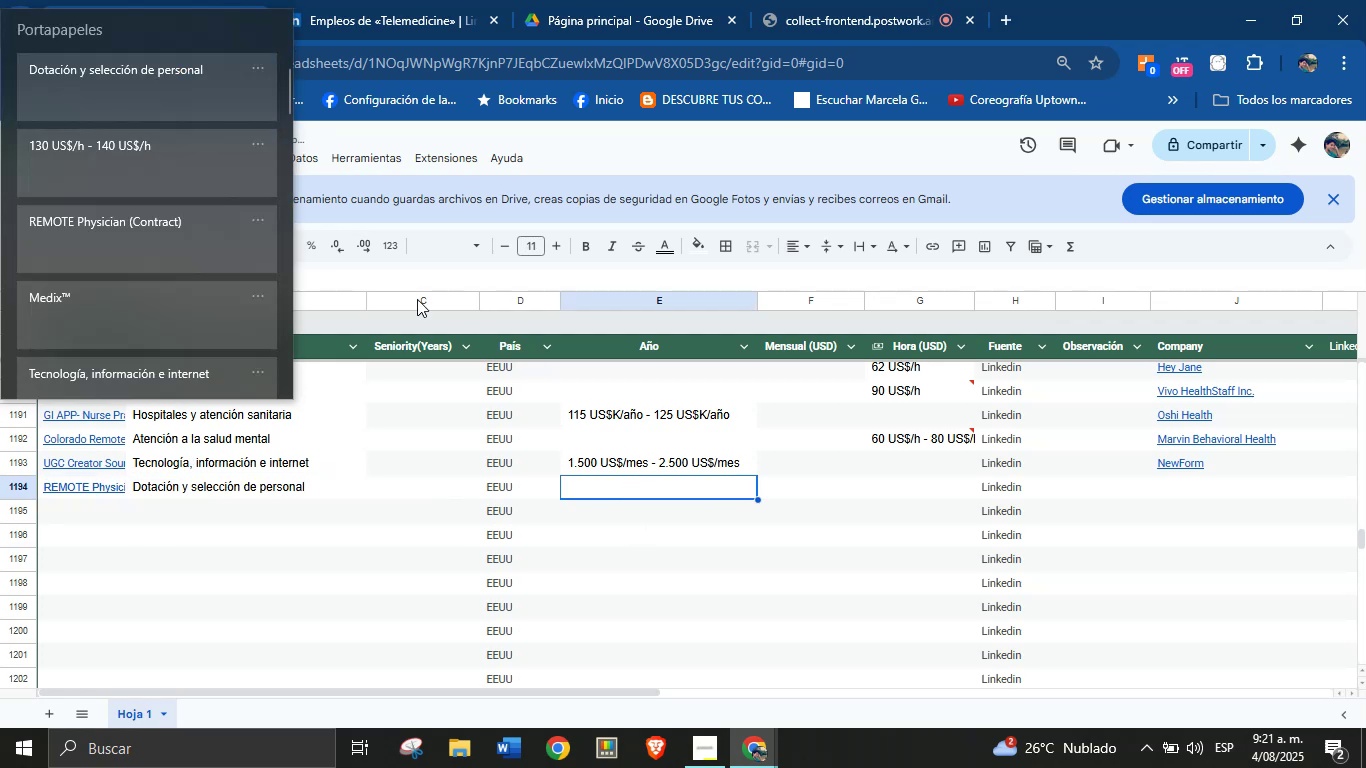 
key(Meta+MetaLeft)
 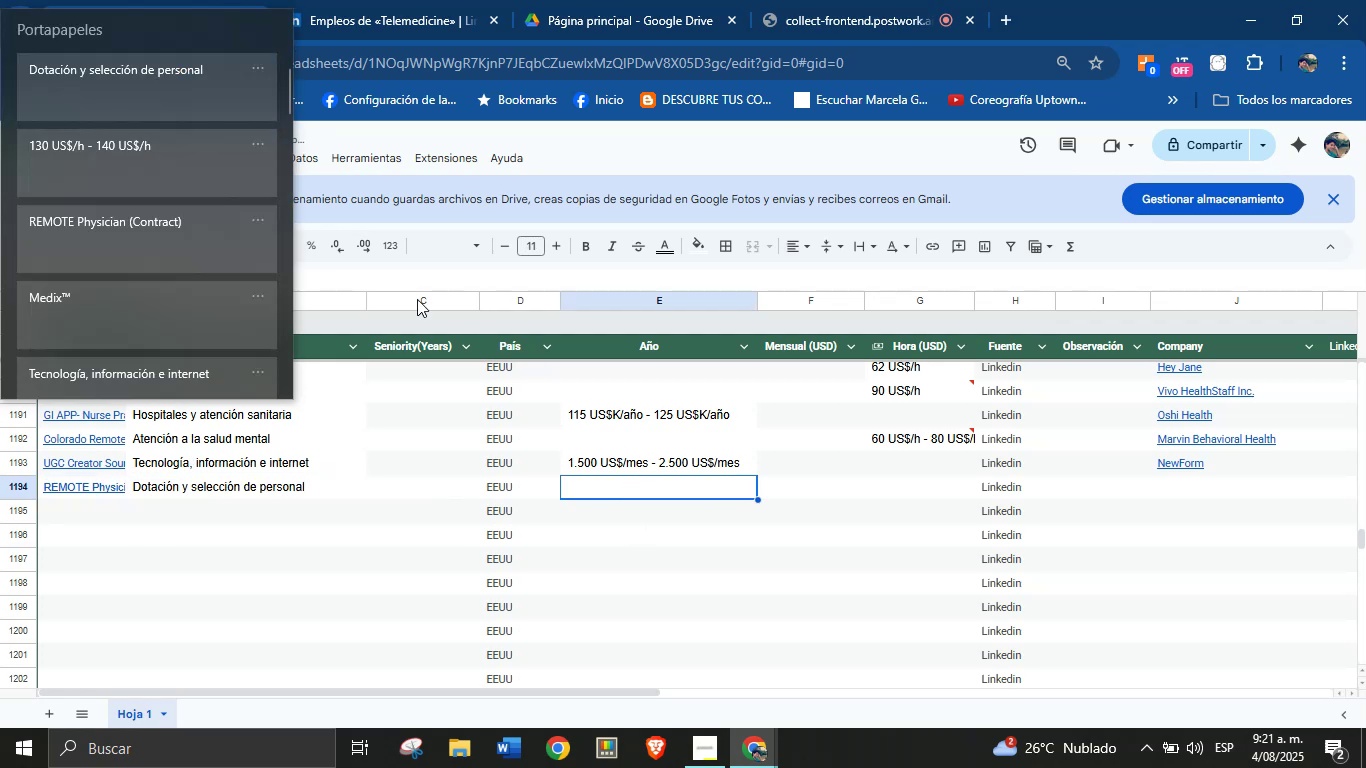 
left_click([173, 173])
 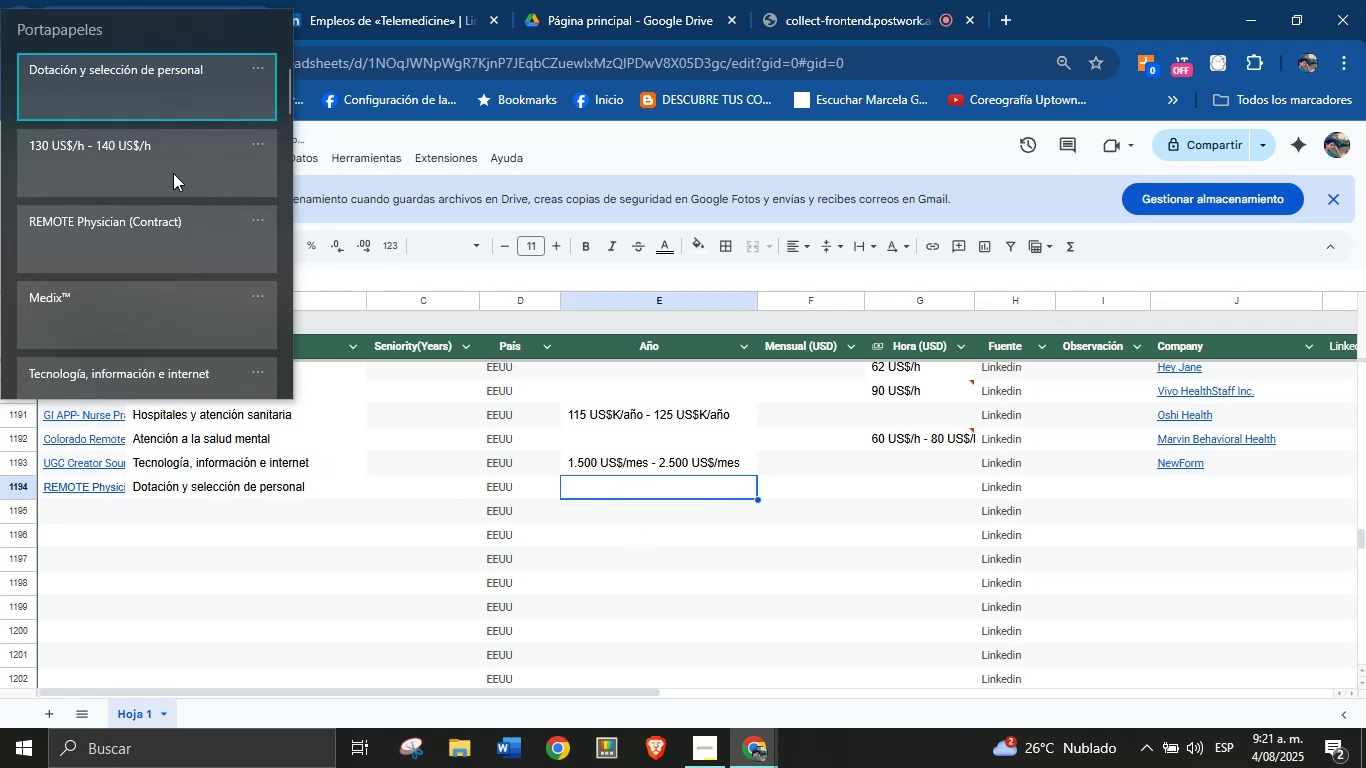 
key(Control+ControlLeft)
 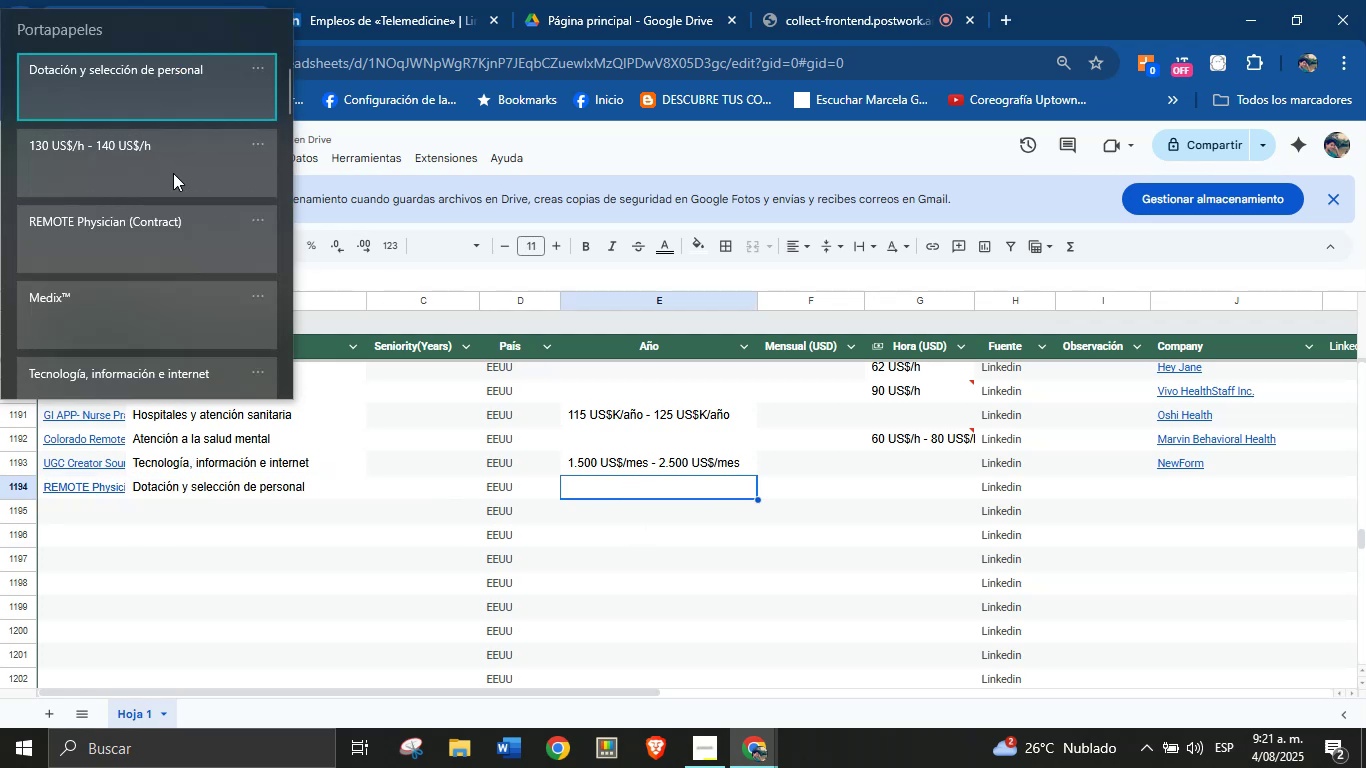 
key(Control+V)
 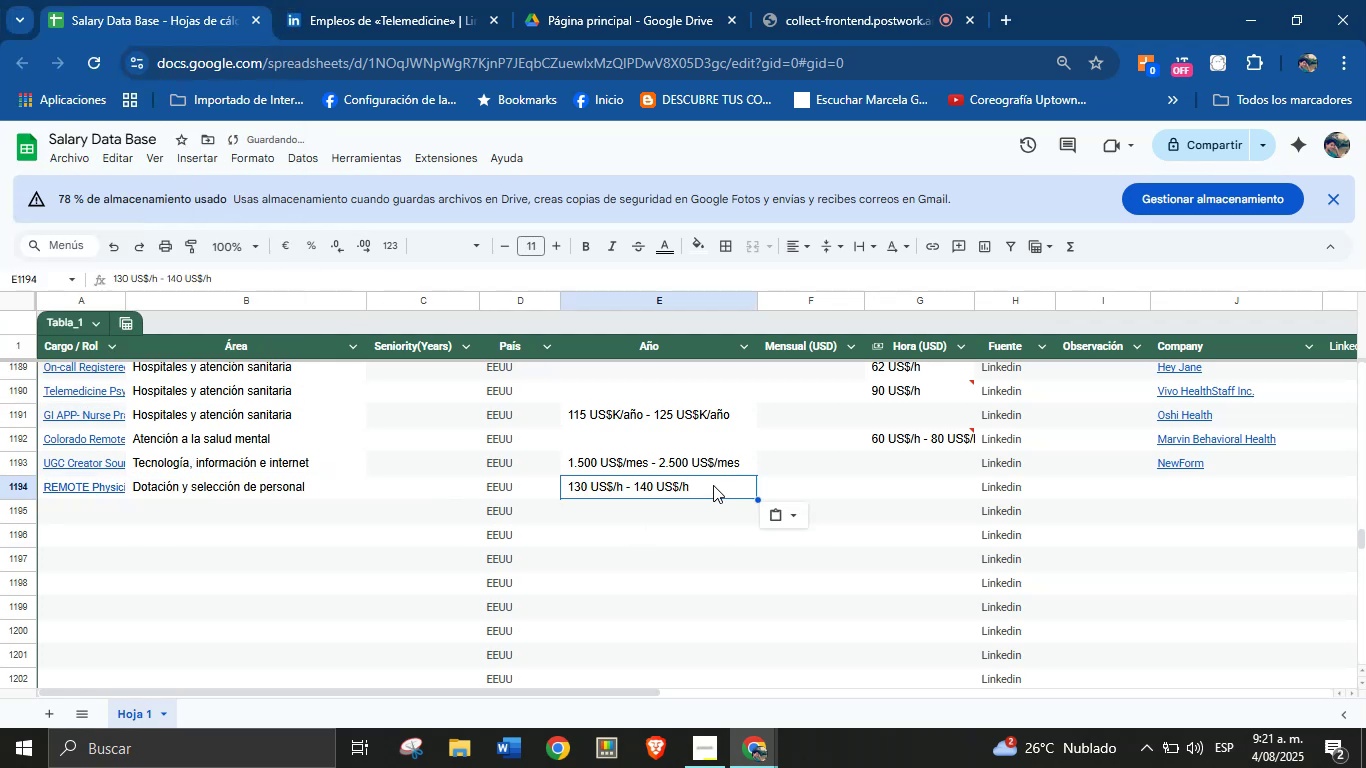 
left_click_drag(start_coordinate=[714, 475], to_coordinate=[898, 484])
 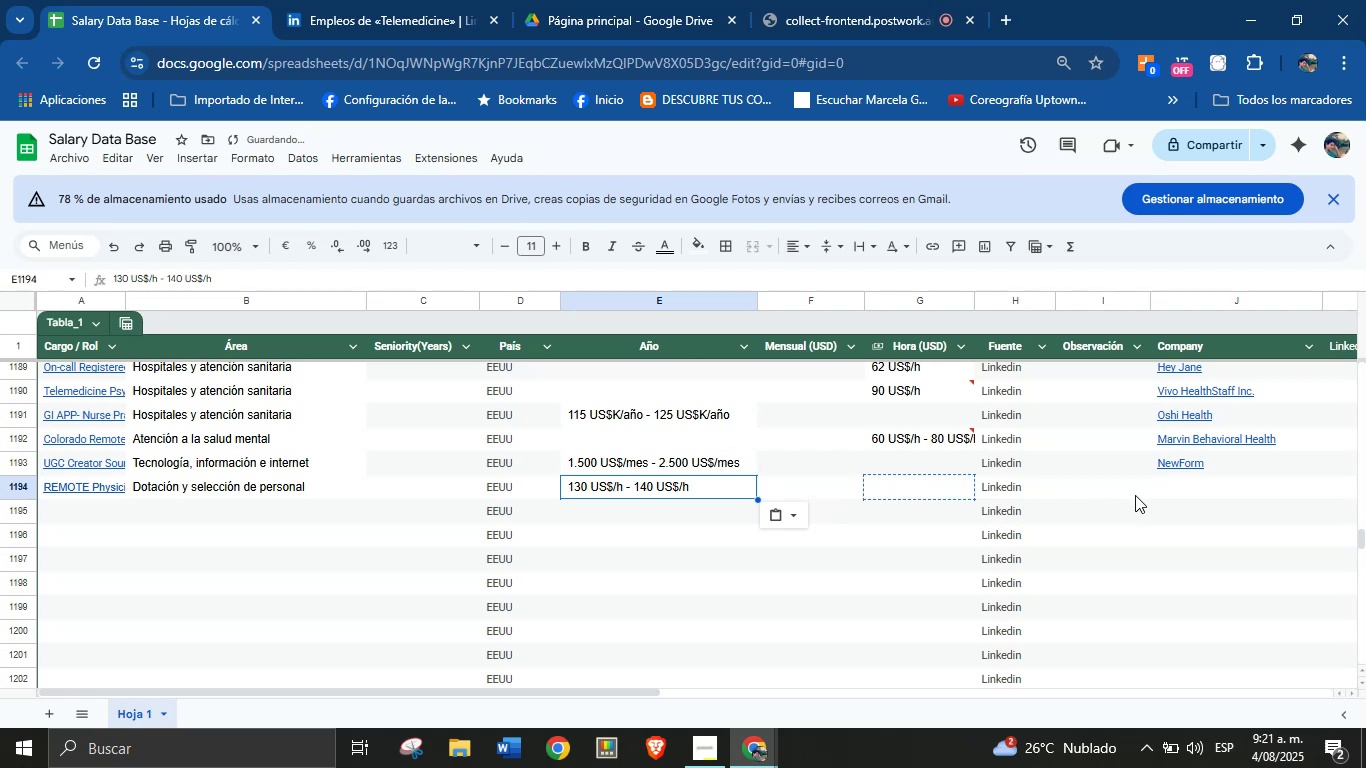 
left_click([1158, 483])
 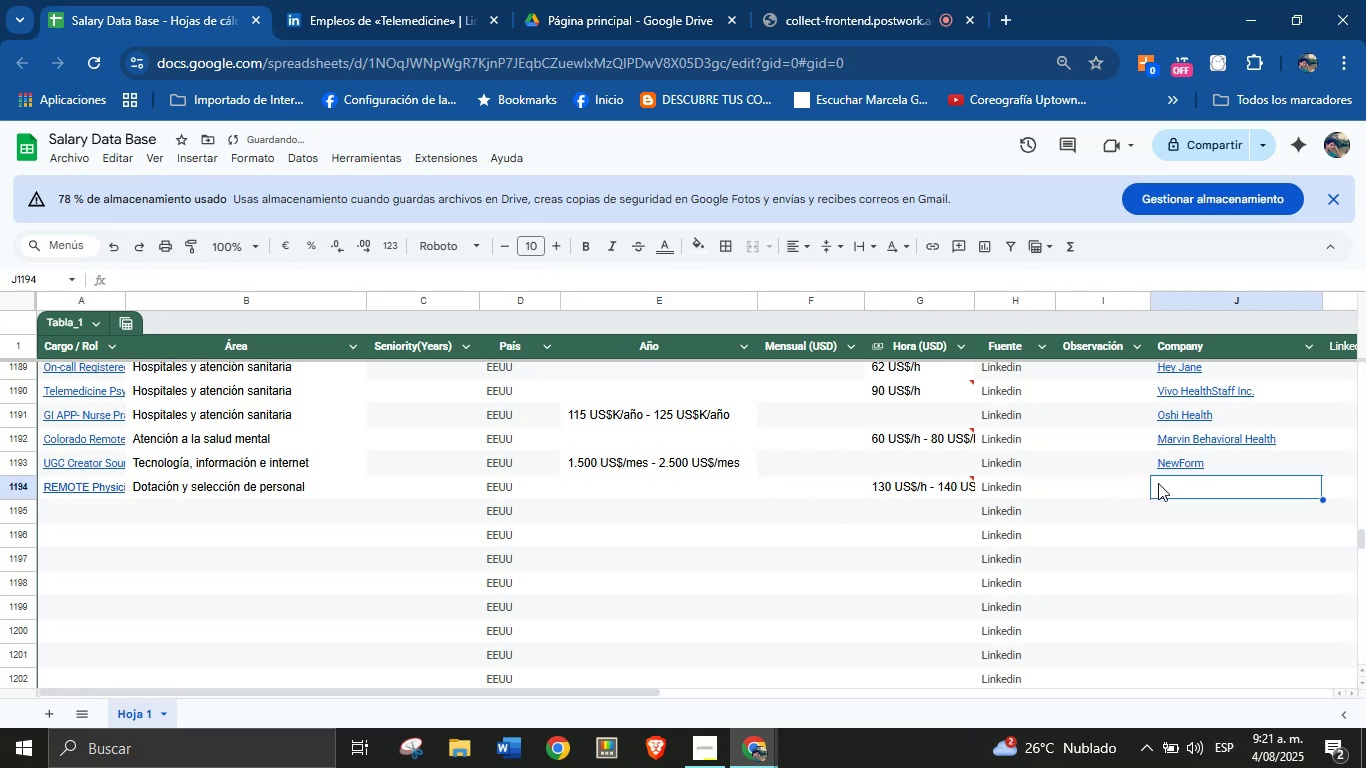 
key(Meta+V)
 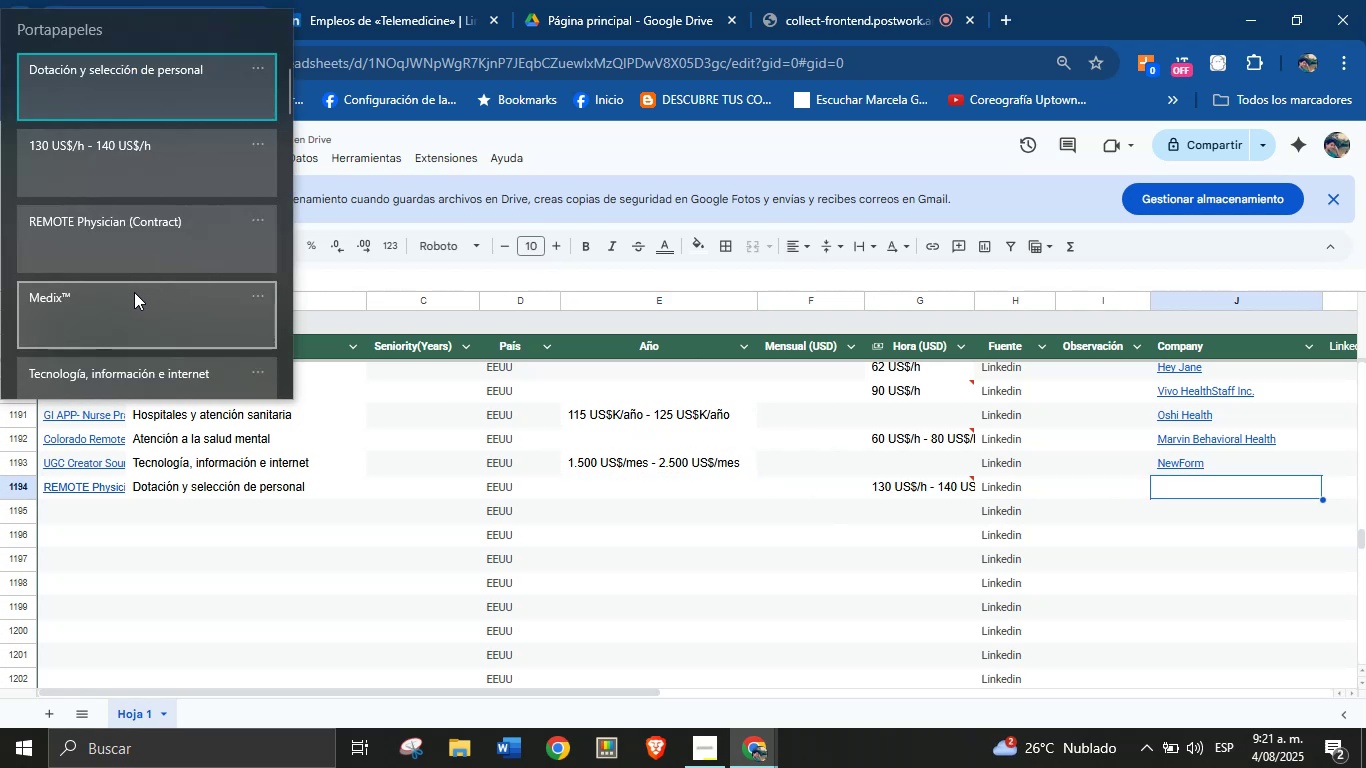 
key(Meta+MetaLeft)
 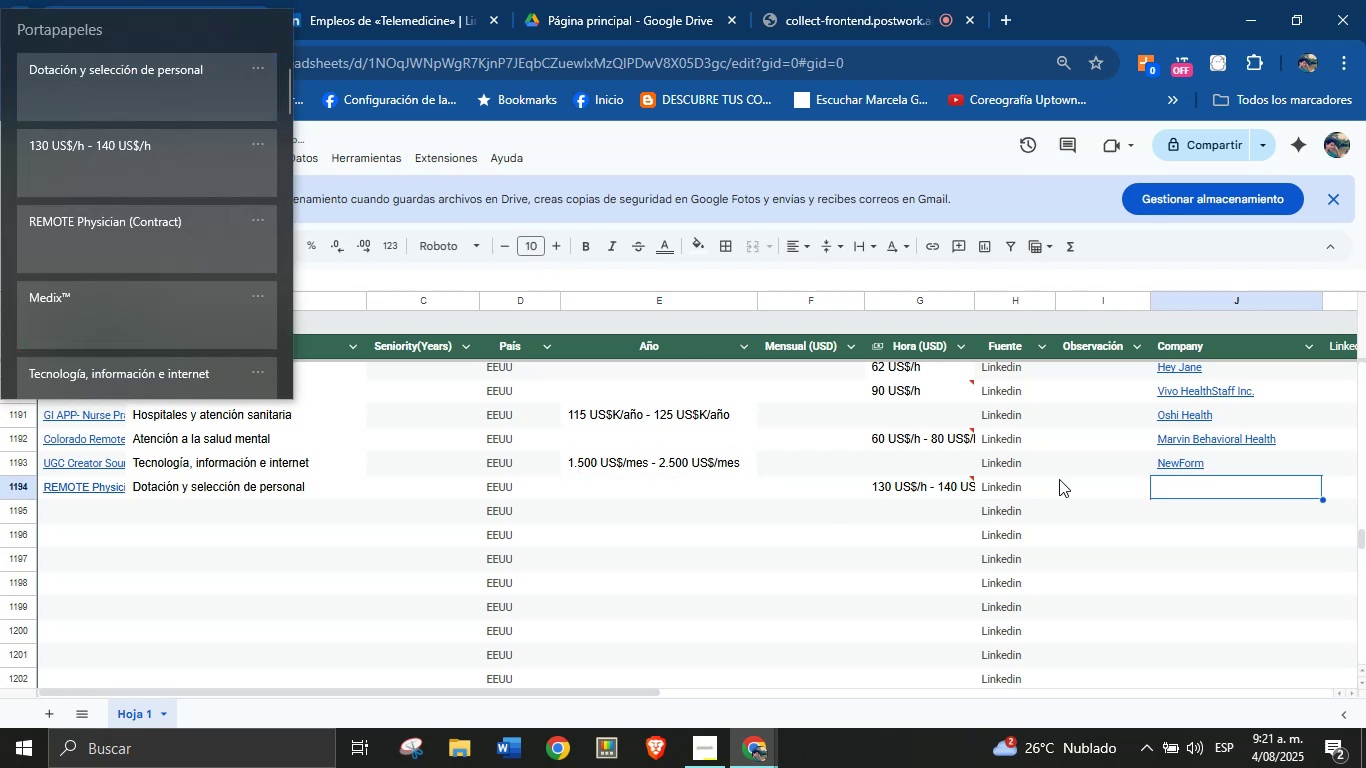 
key(Meta+MetaLeft)
 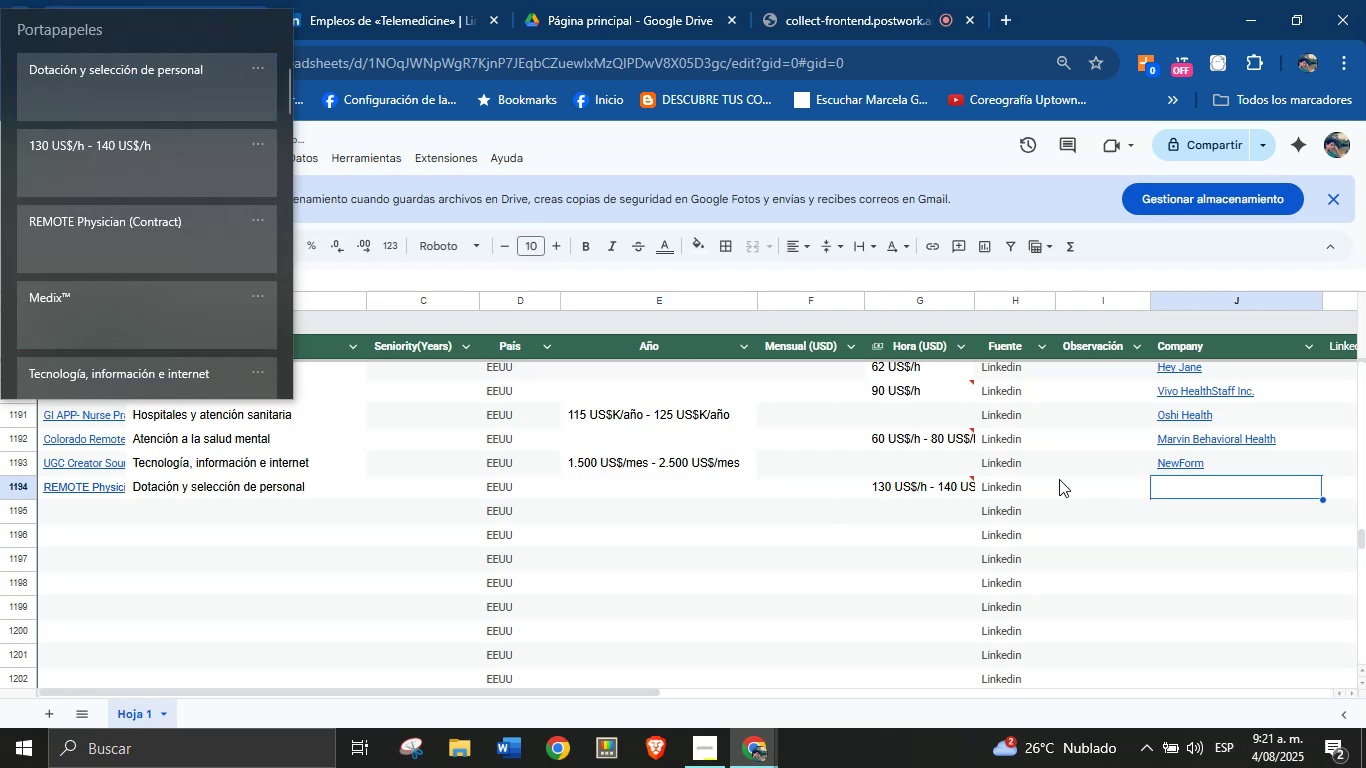 
wait(5.19)
 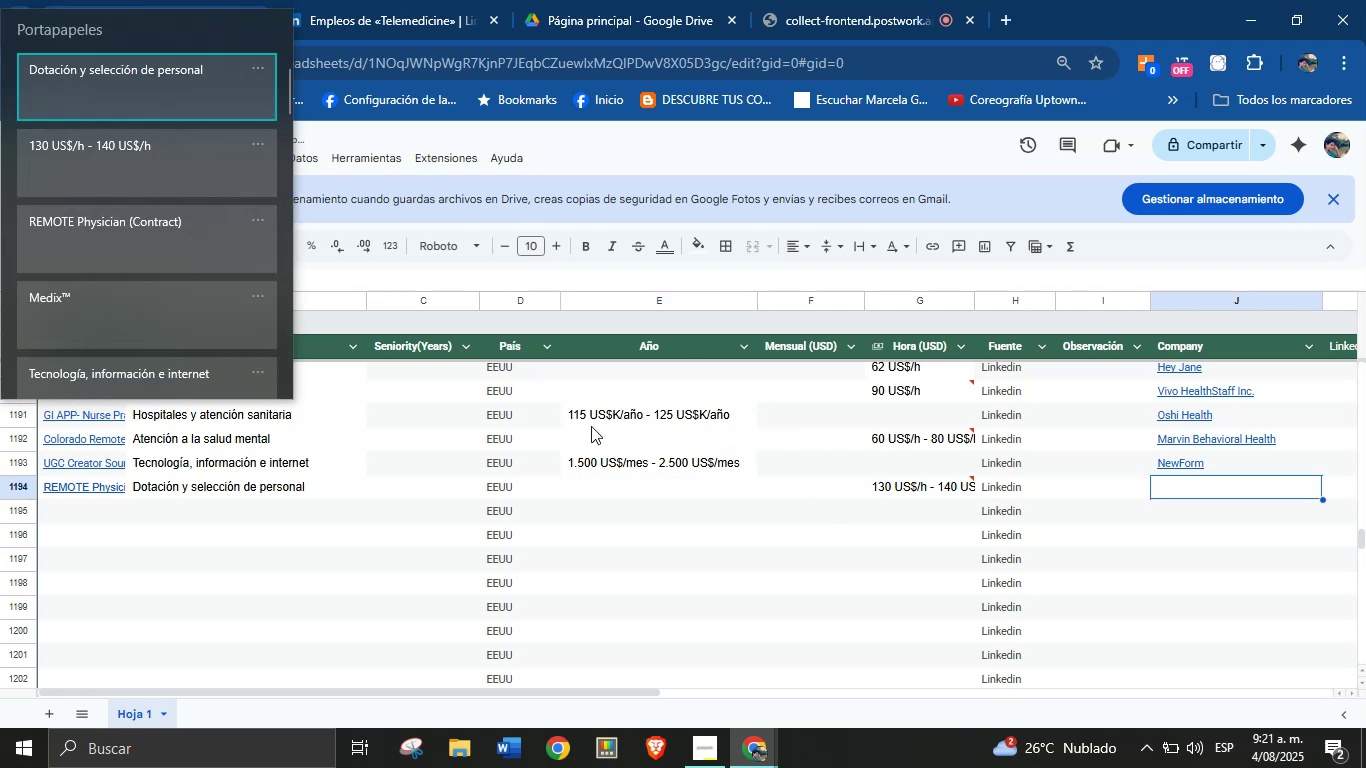 
left_click([124, 300])
 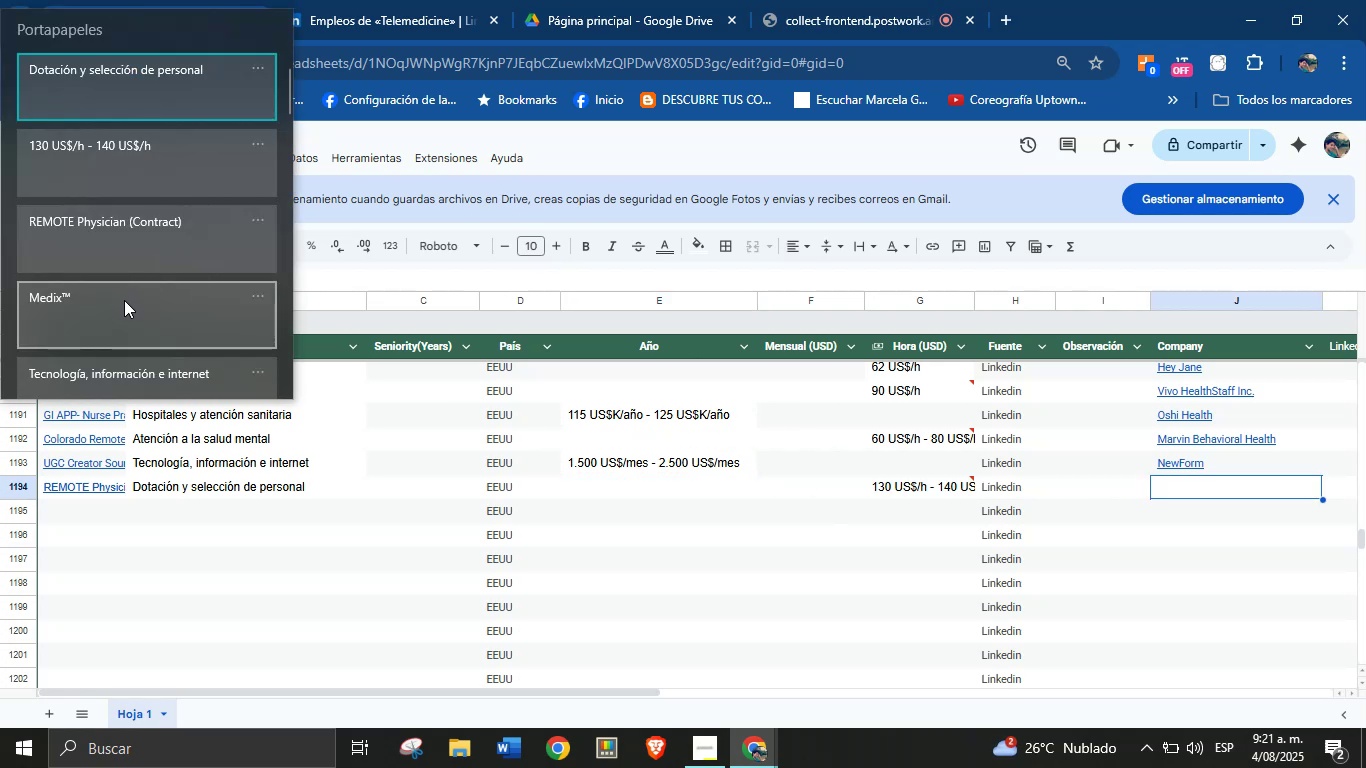 
key(Control+ControlLeft)
 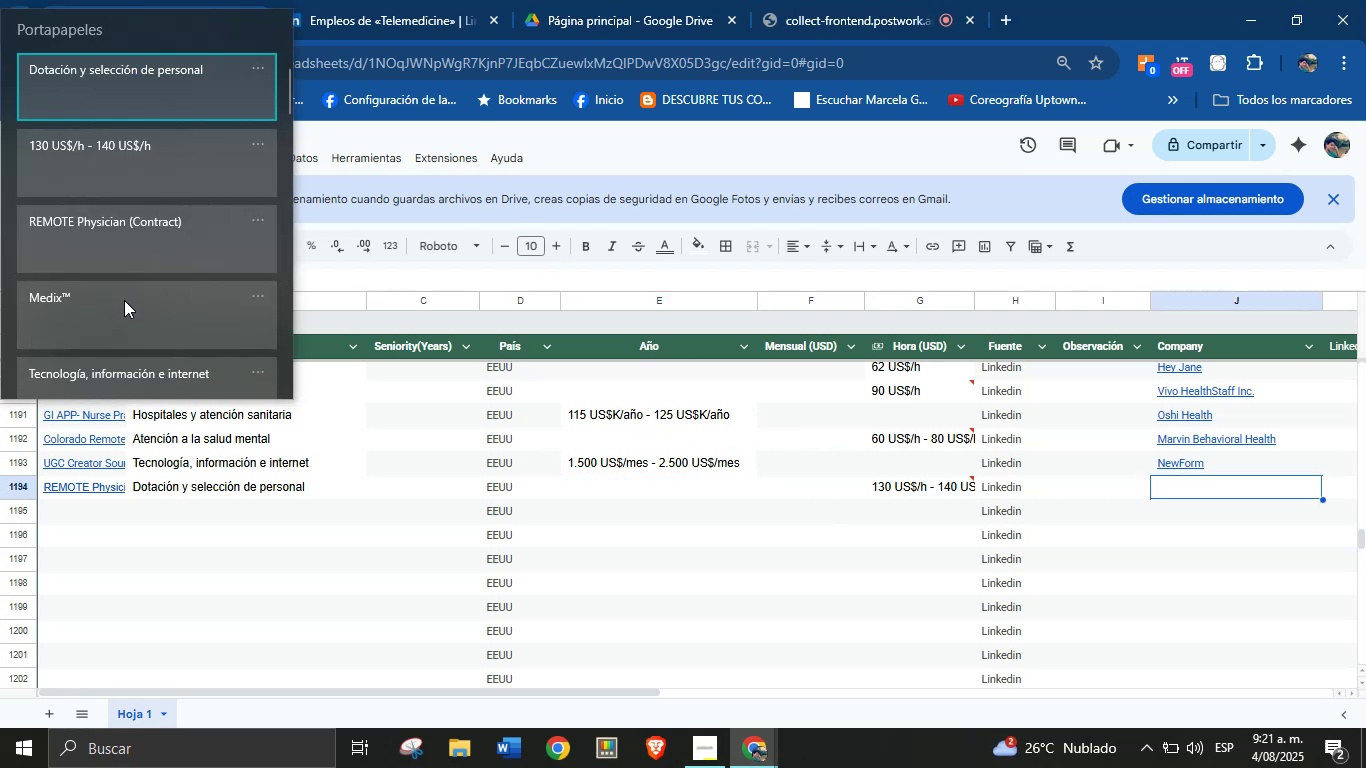 
left_click([65, 515])
 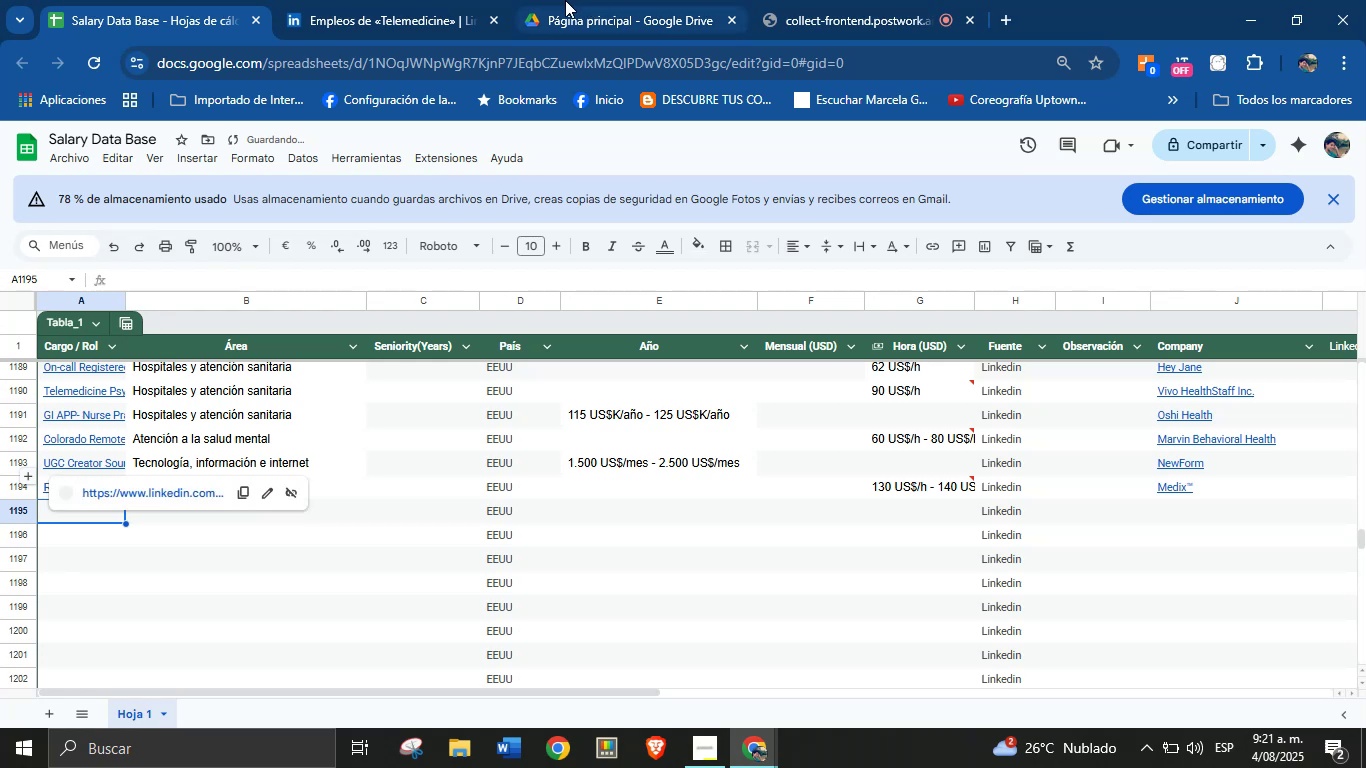 
left_click([413, 0])
 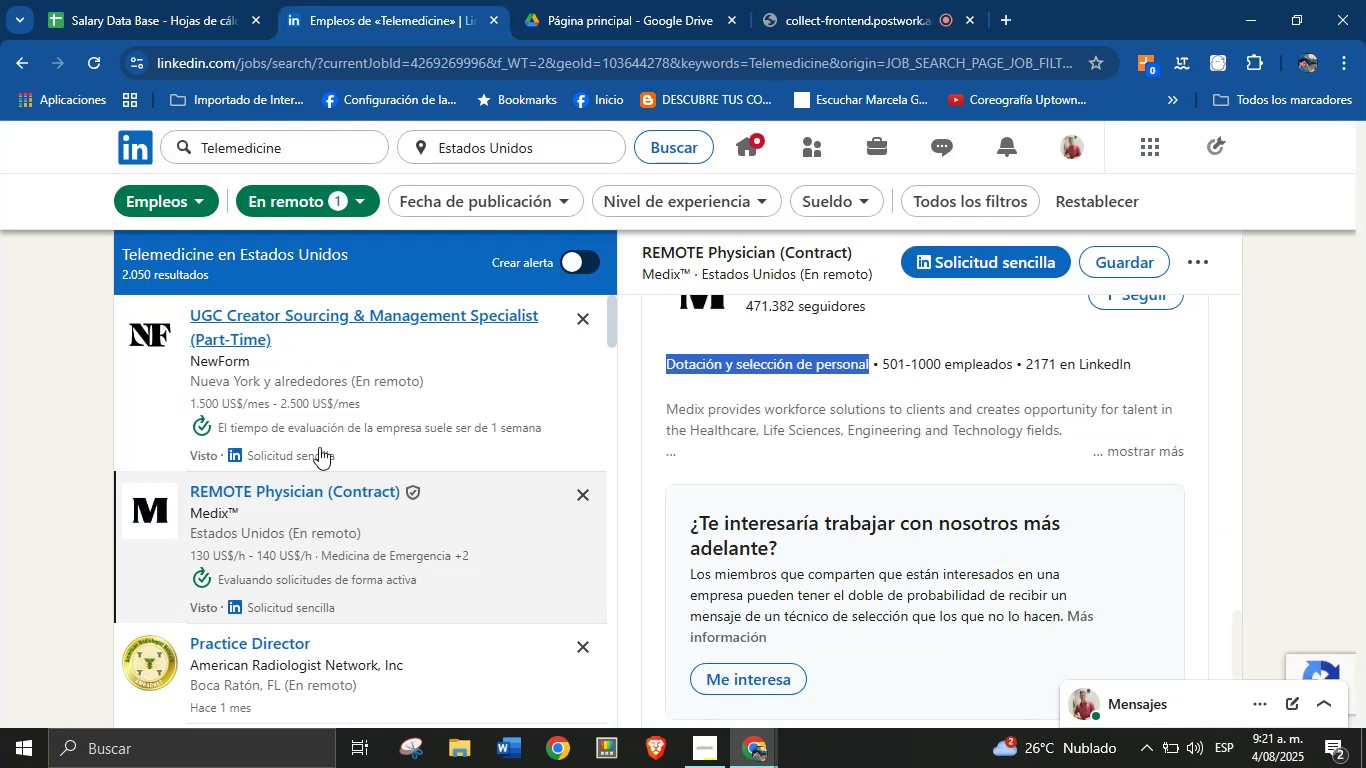 
scroll: coordinate [334, 491], scroll_direction: down, amount: 8.0
 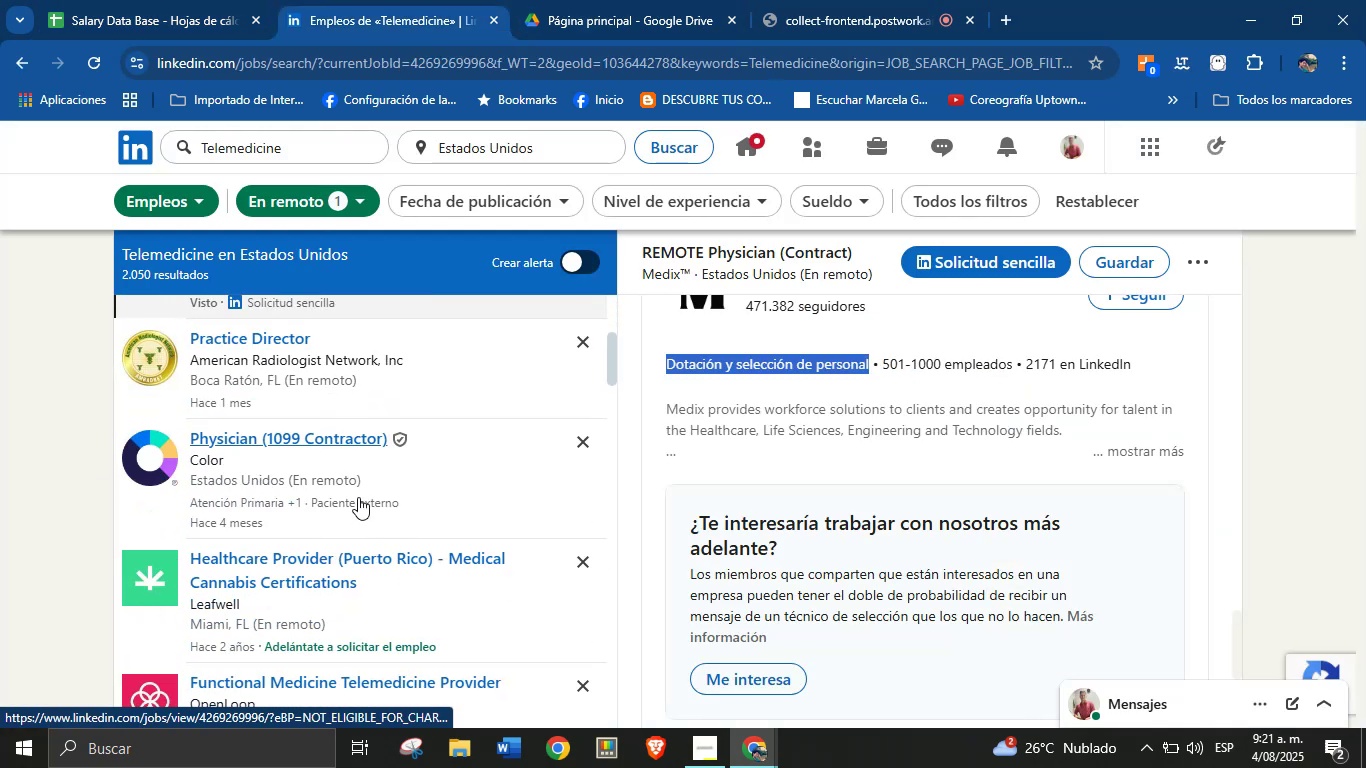 
scroll: coordinate [309, 468], scroll_direction: down, amount: 4.0
 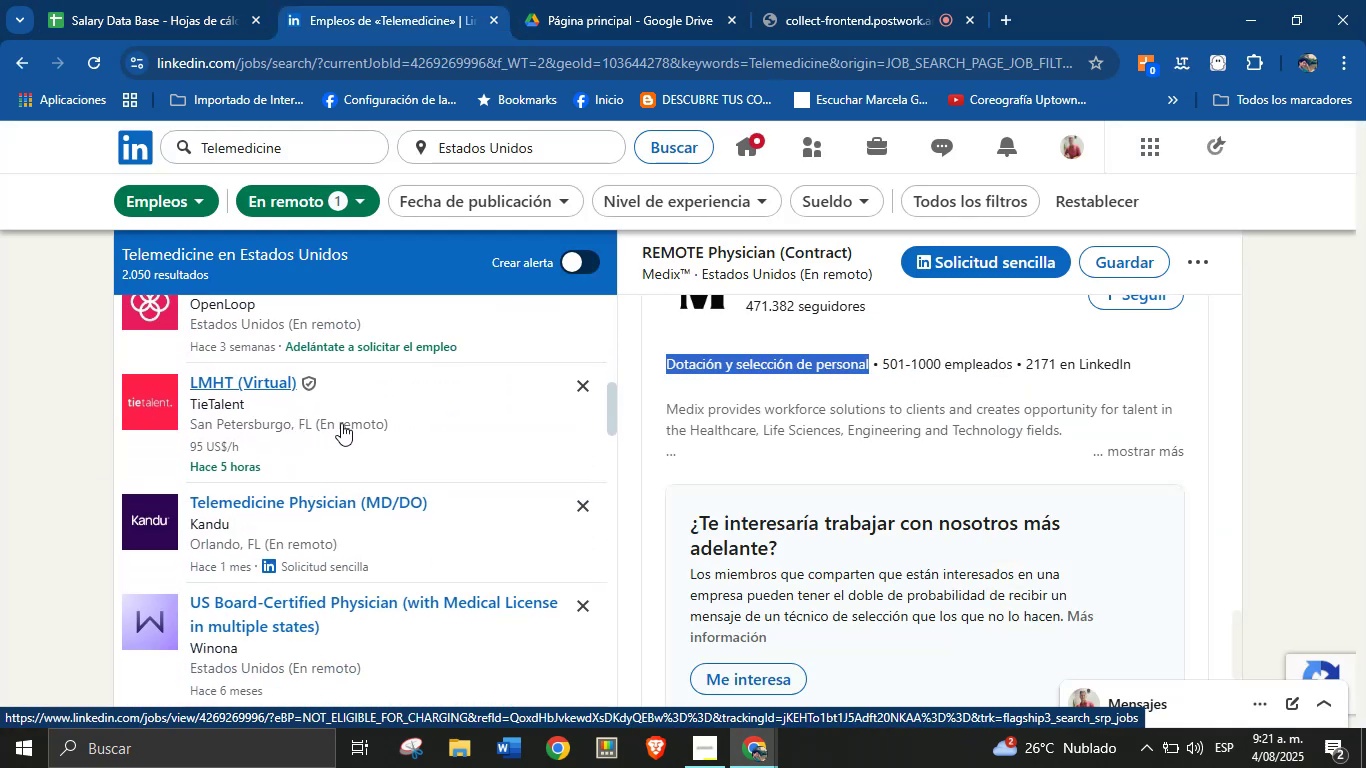 
left_click([314, 428])
 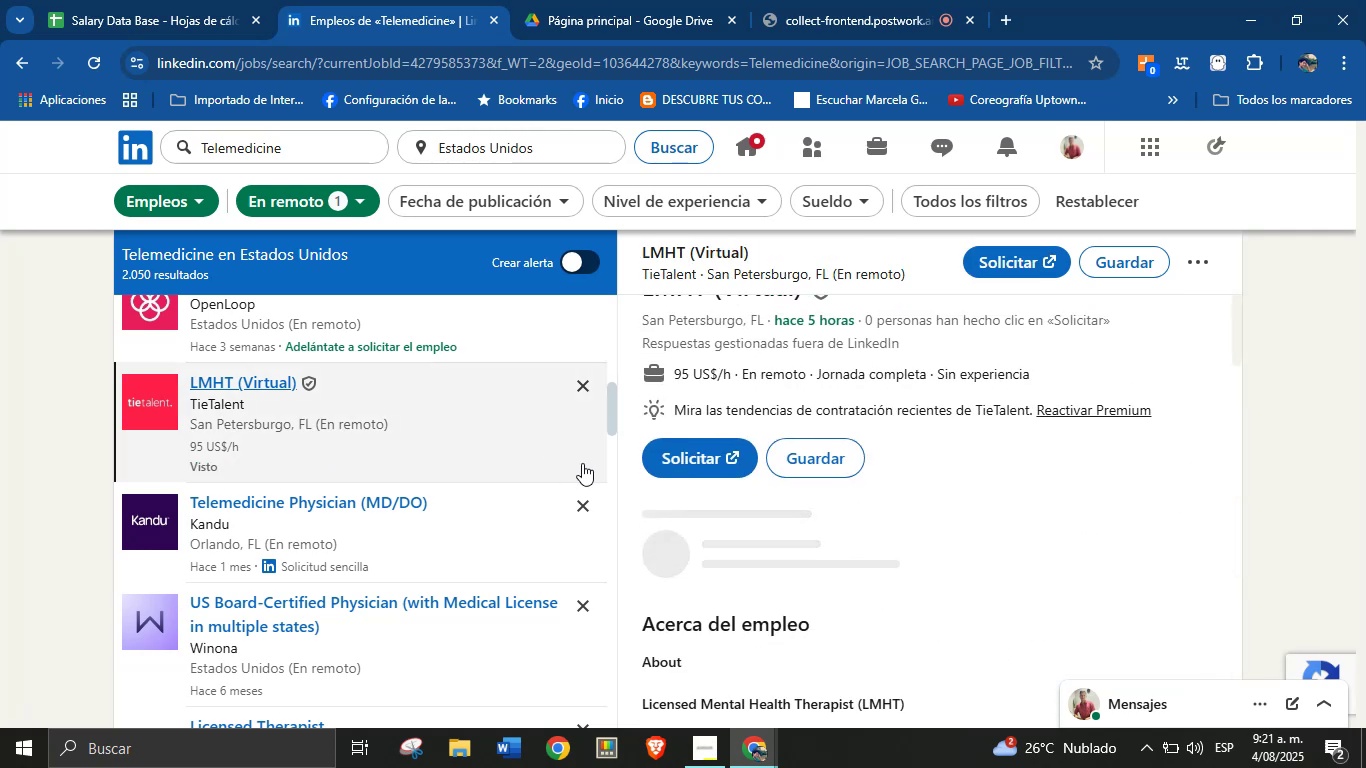 
scroll: coordinate [837, 483], scroll_direction: up, amount: 2.0
 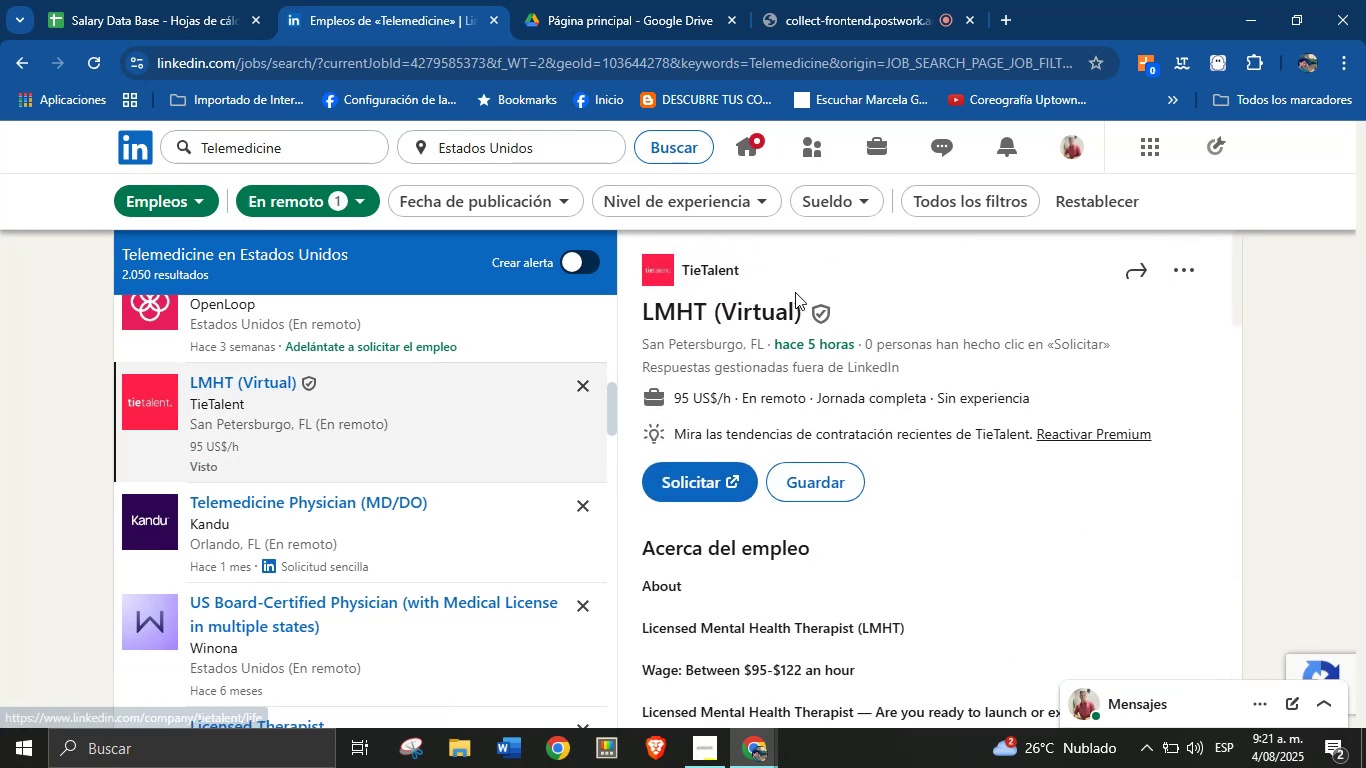 
left_click_drag(start_coordinate=[803, 317], to_coordinate=[646, 311])
 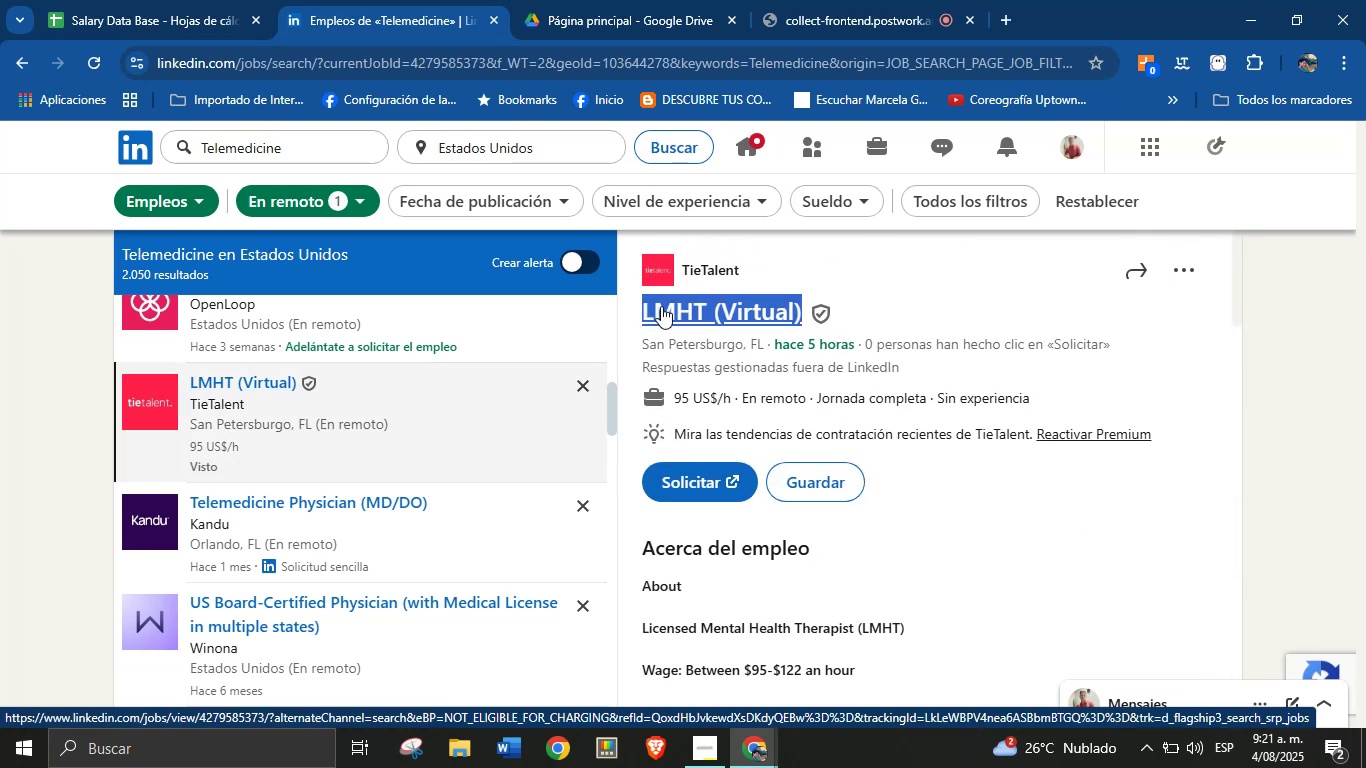 
key(Alt+Control+ControlLeft)
 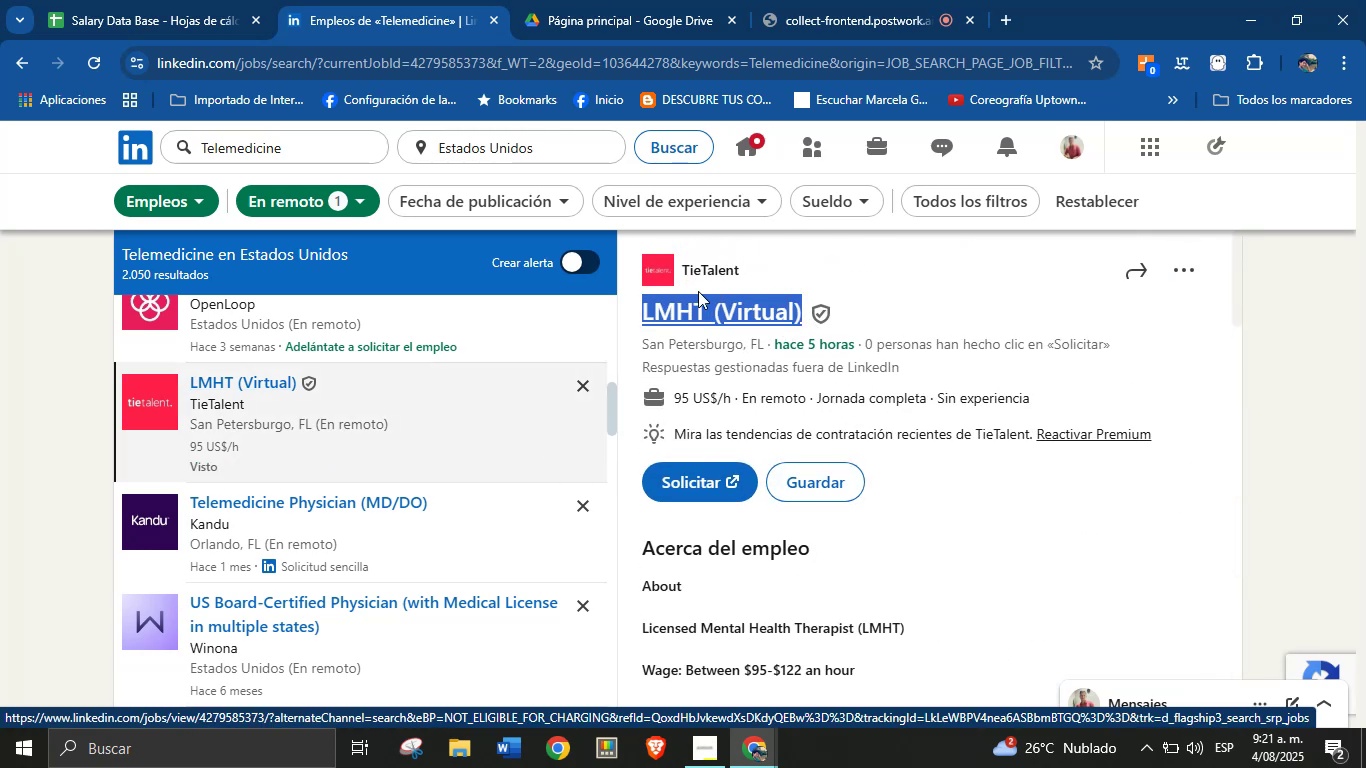 
key(Alt+AltLeft)
 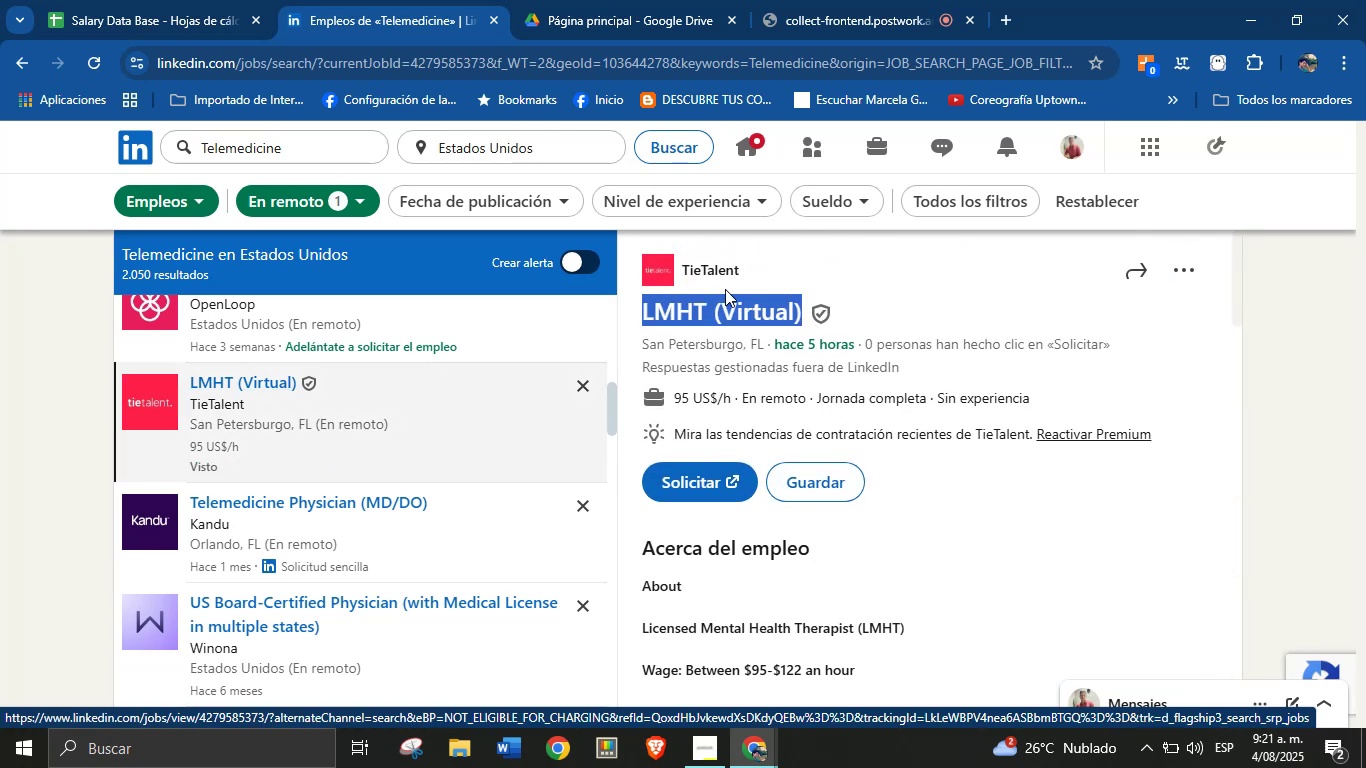 
key(Alt+Control+C)
 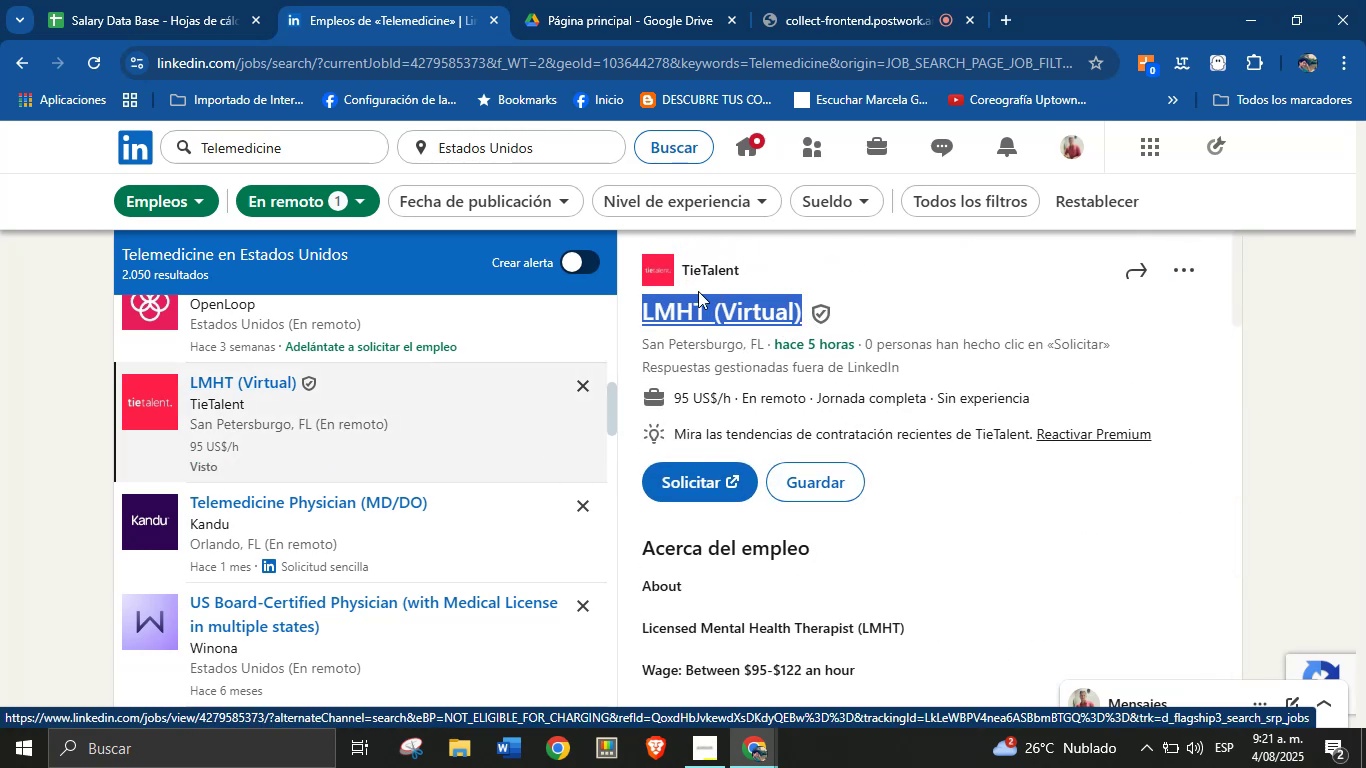 
left_click_drag(start_coordinate=[747, 276], to_coordinate=[683, 274])
 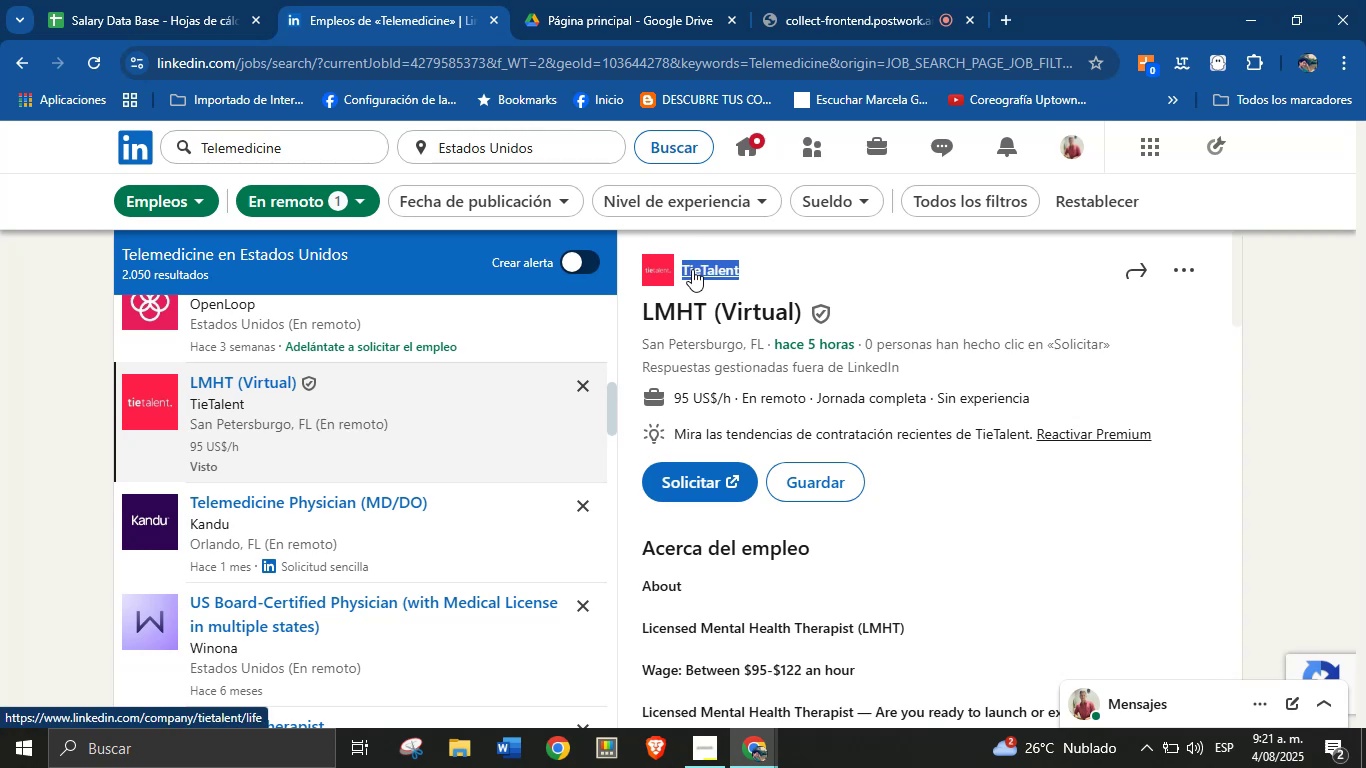 
key(Alt+AltLeft)
 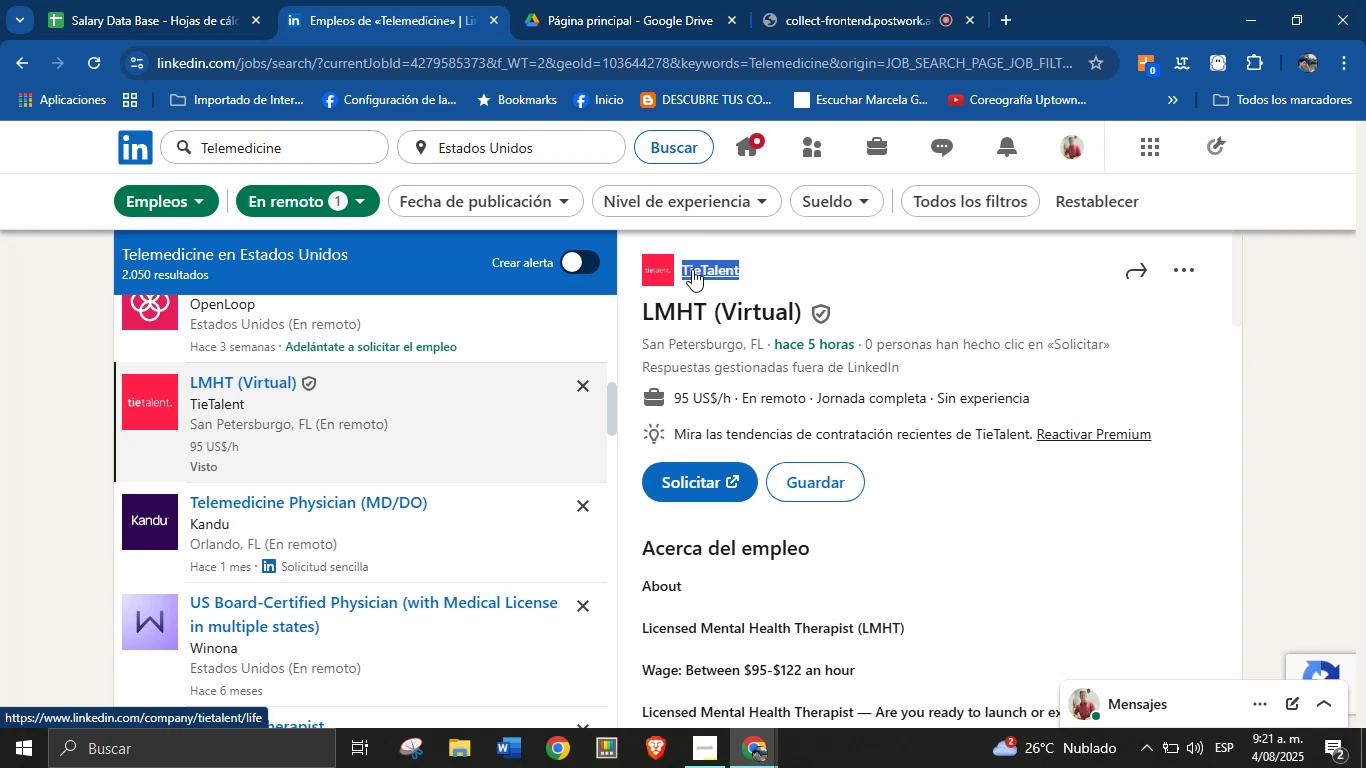 
key(Alt+Control+ControlLeft)
 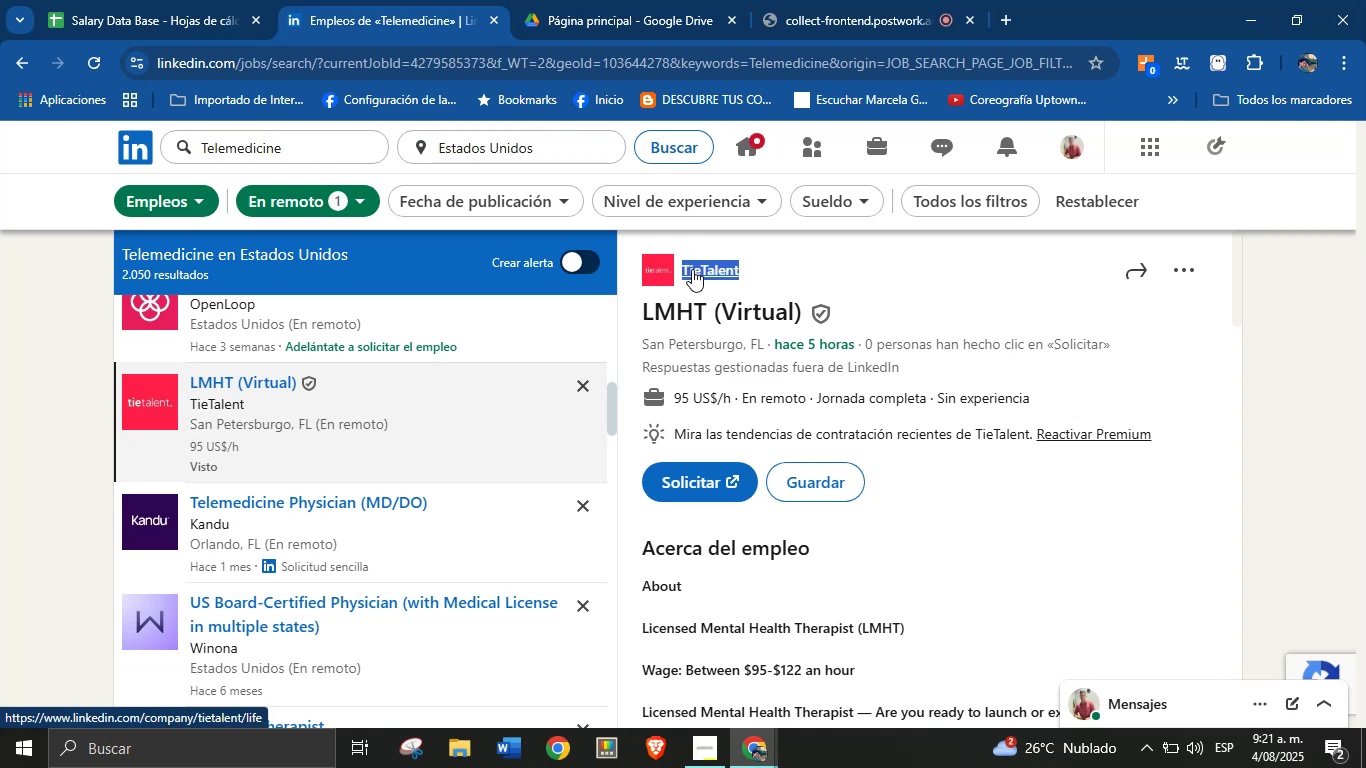 
key(Alt+Control+C)
 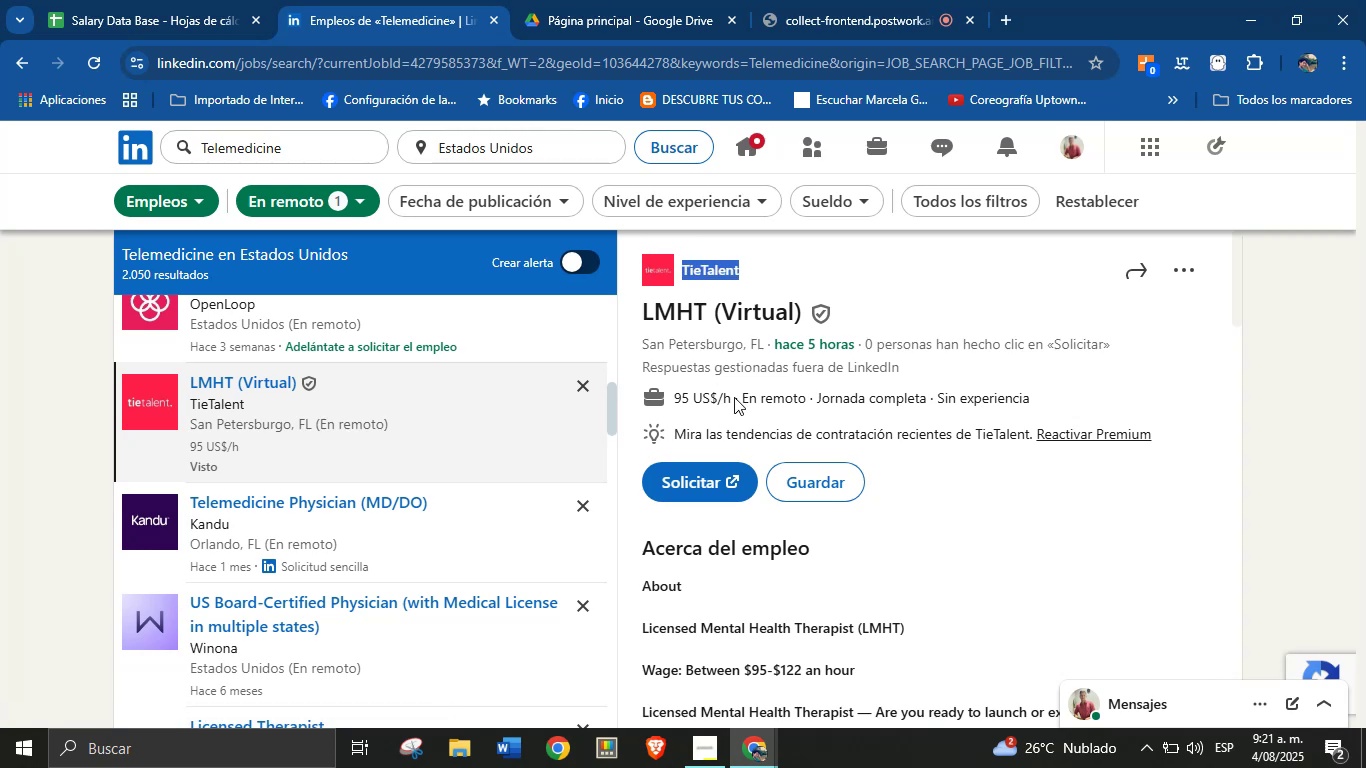 
left_click_drag(start_coordinate=[730, 401], to_coordinate=[675, 399])
 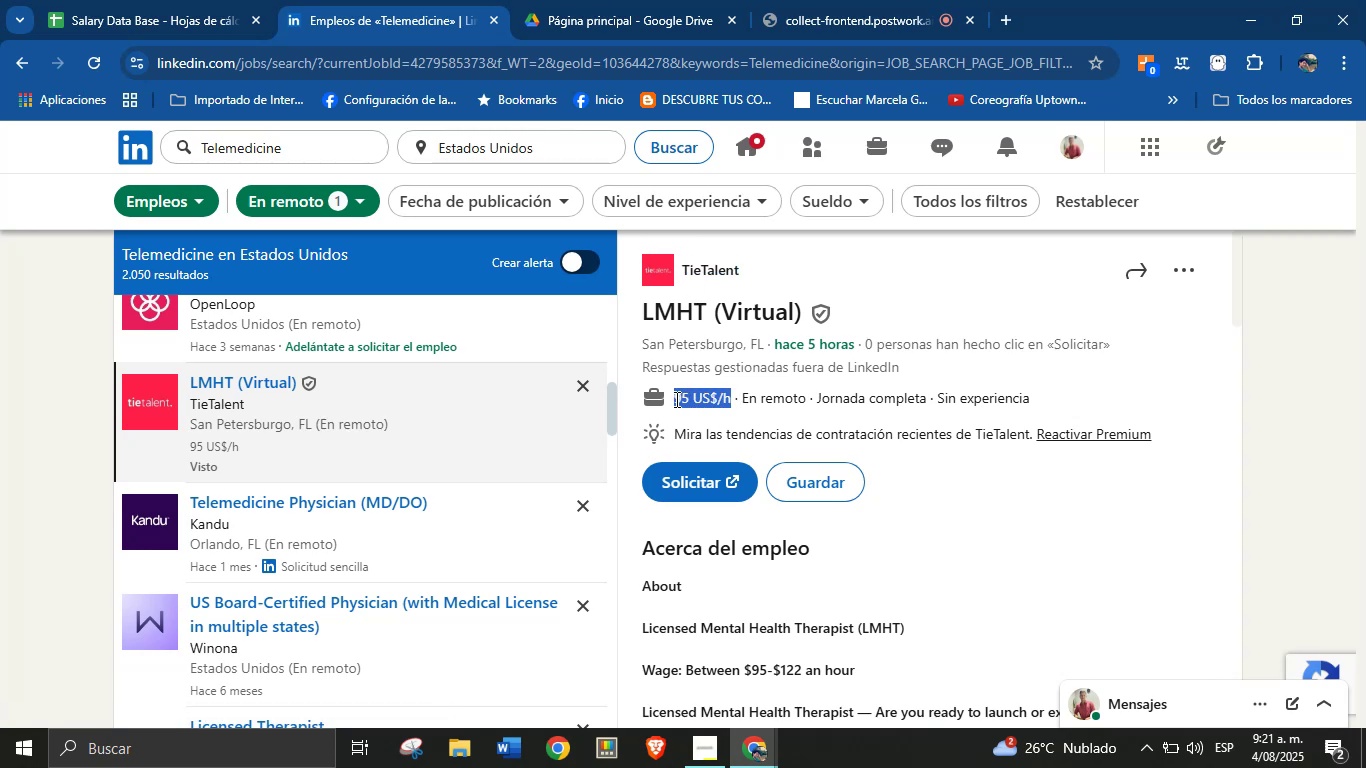 
key(Alt+AltLeft)
 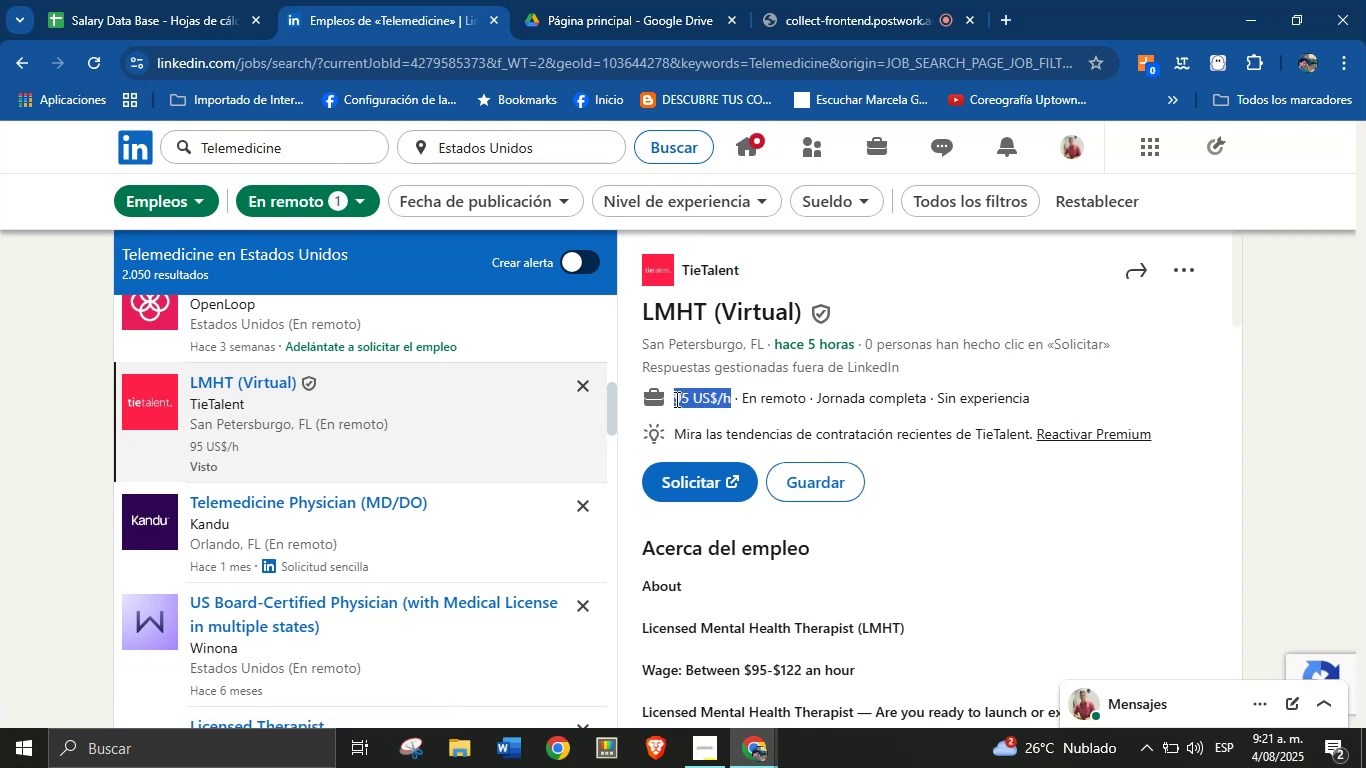 
key(Alt+Control+C)
 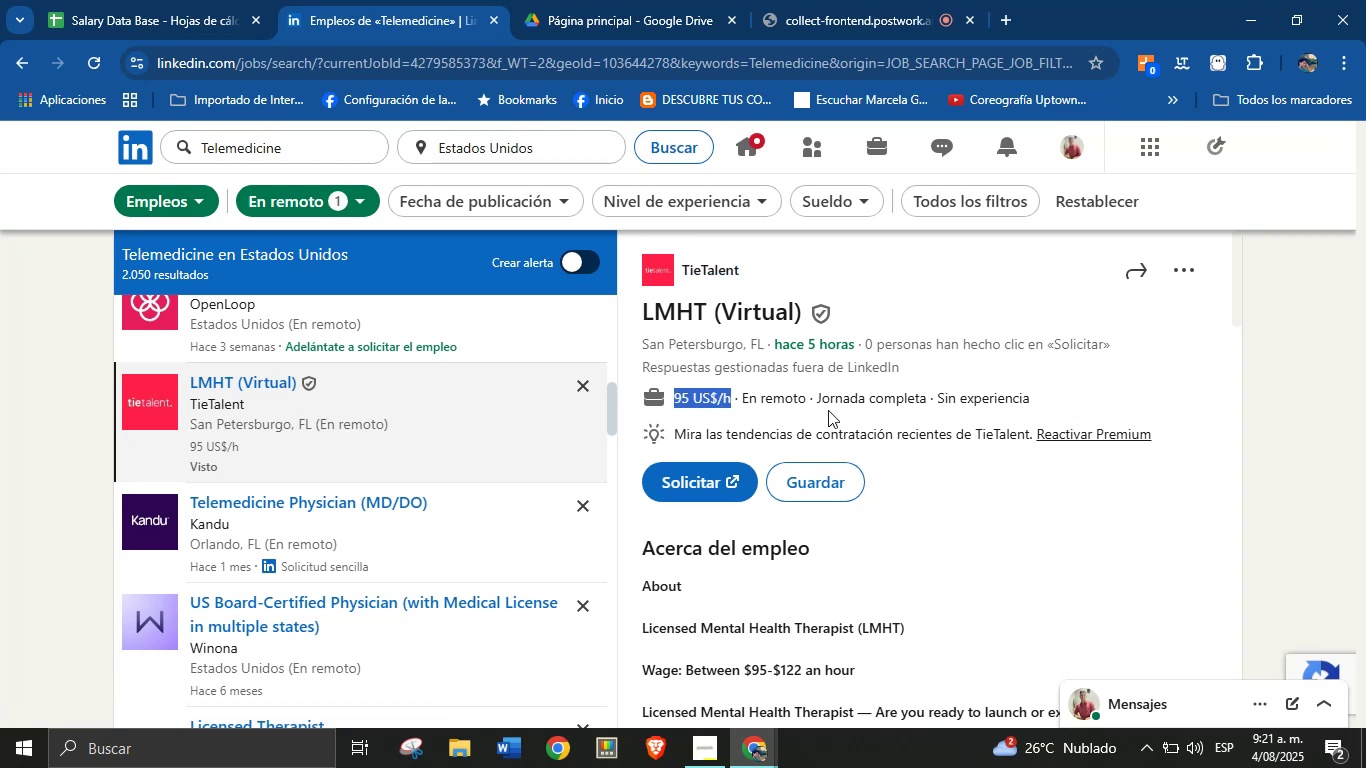 
key(Alt+Control+ControlLeft)
 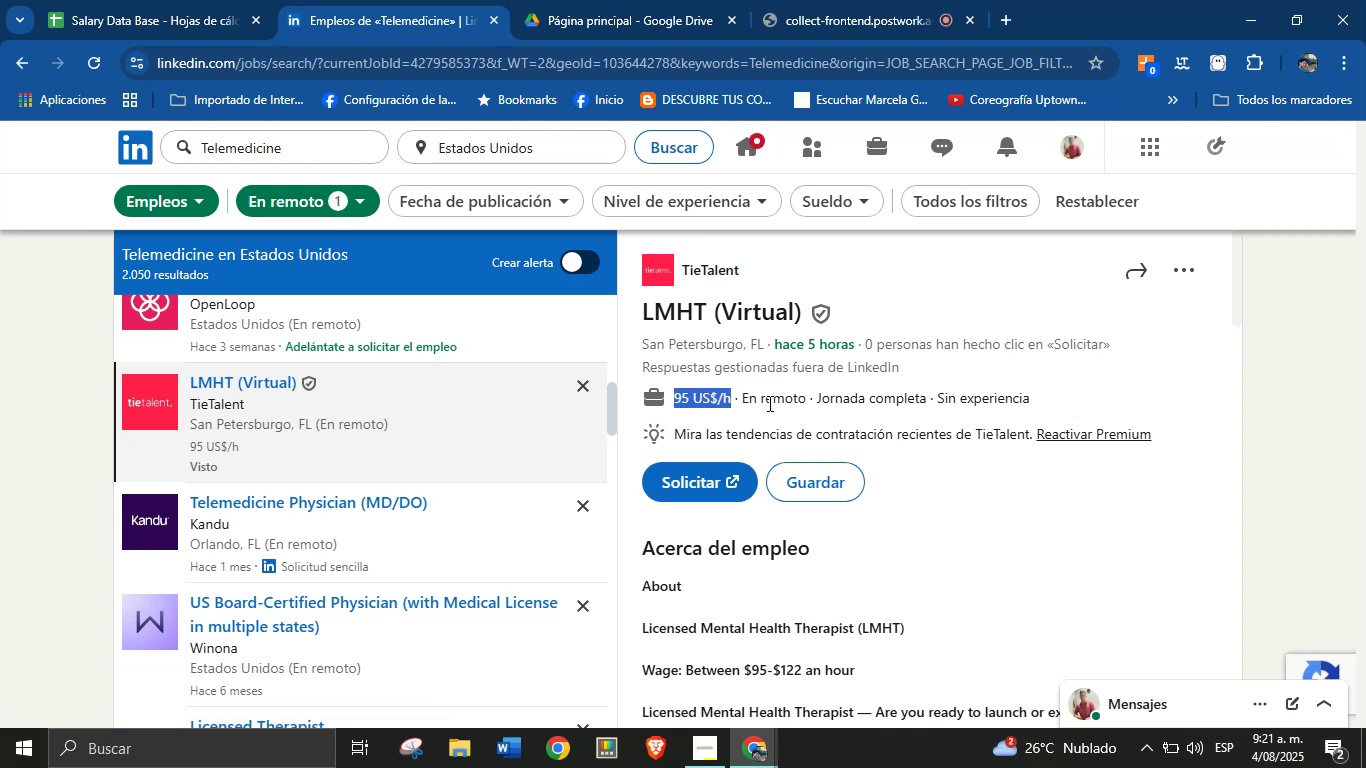 
scroll: coordinate [842, 490], scroll_direction: down, amount: 21.0
 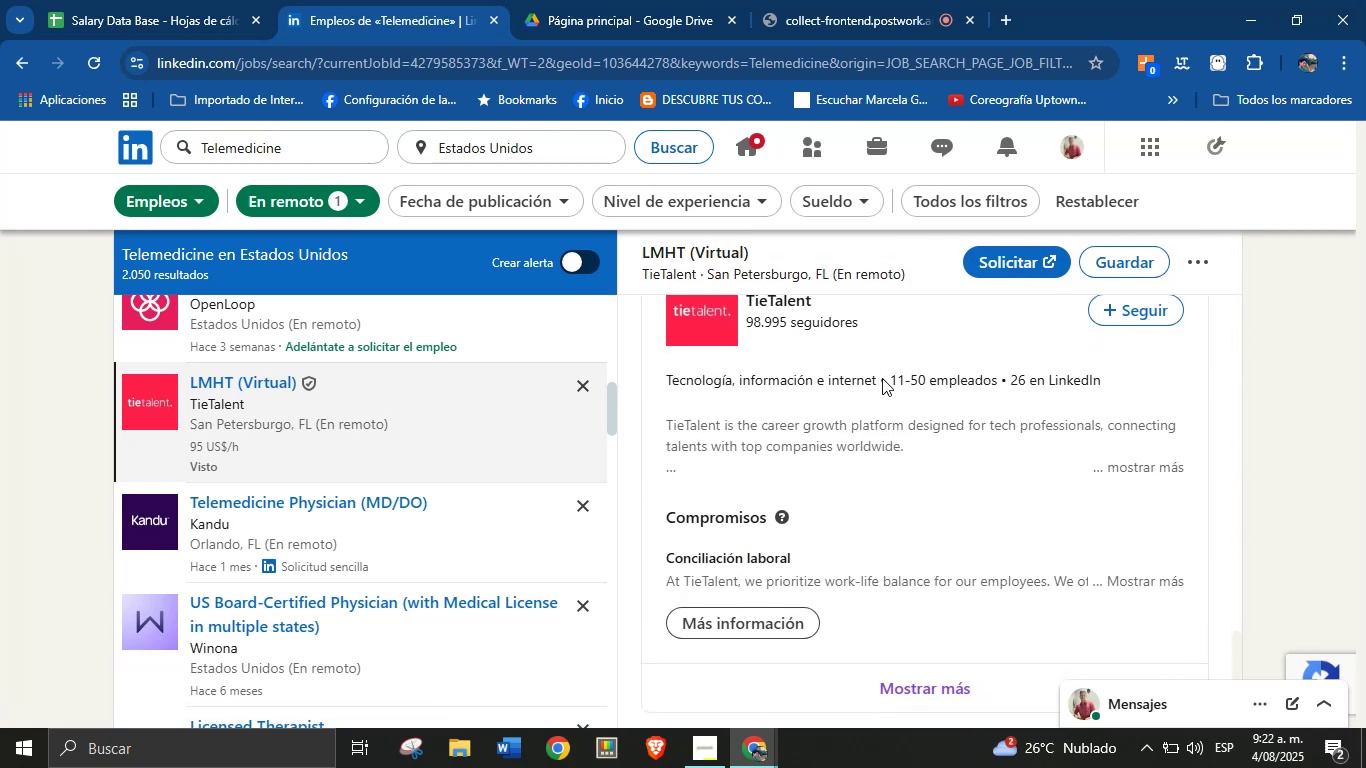 
left_click_drag(start_coordinate=[876, 381], to_coordinate=[666, 381])
 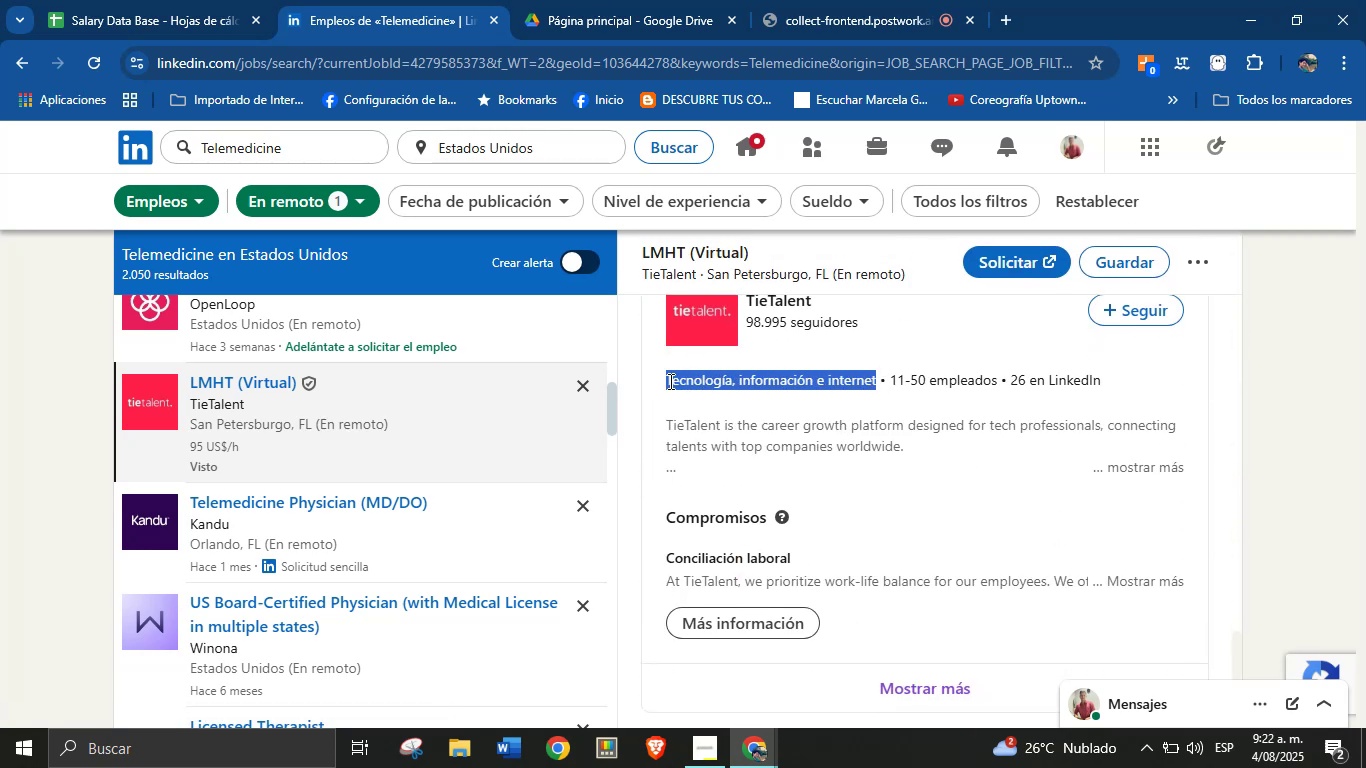 
key(Alt+AltLeft)
 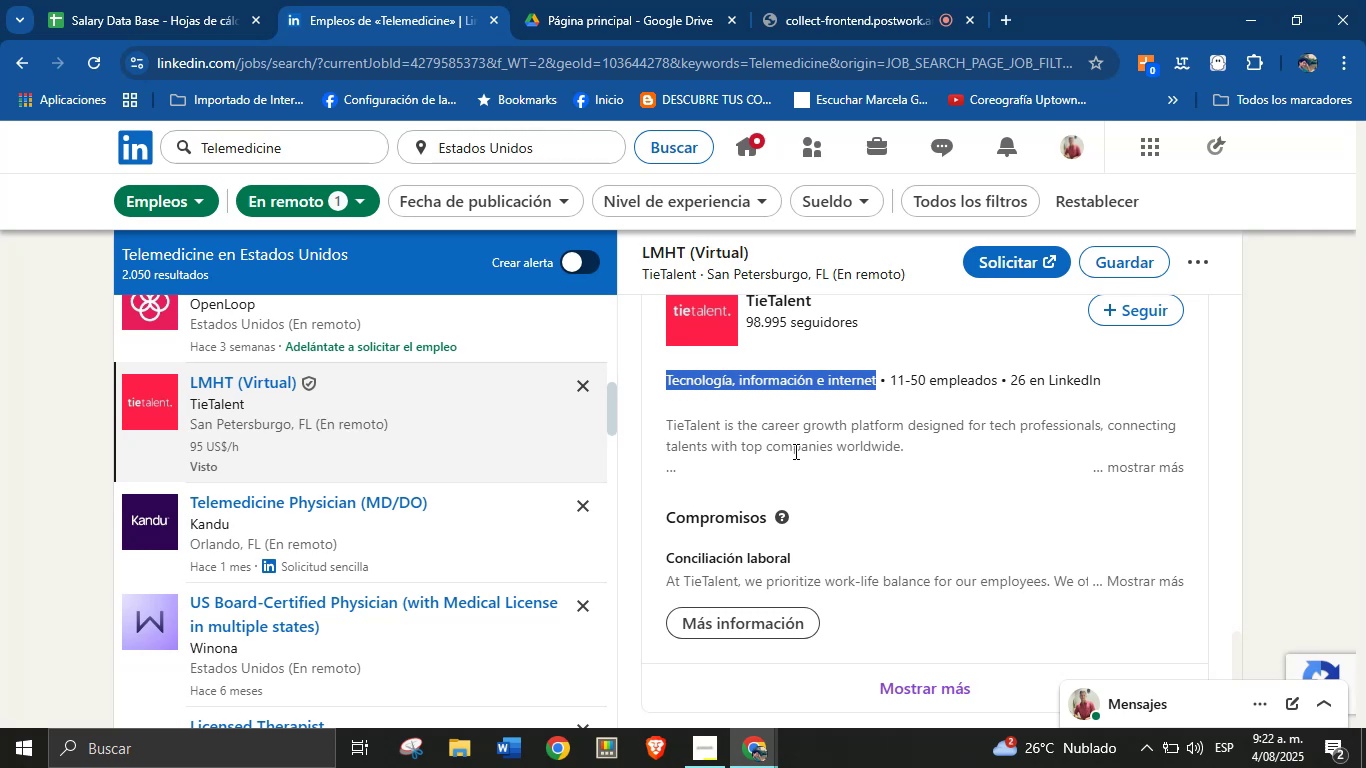 
key(Alt+Control+ControlLeft)
 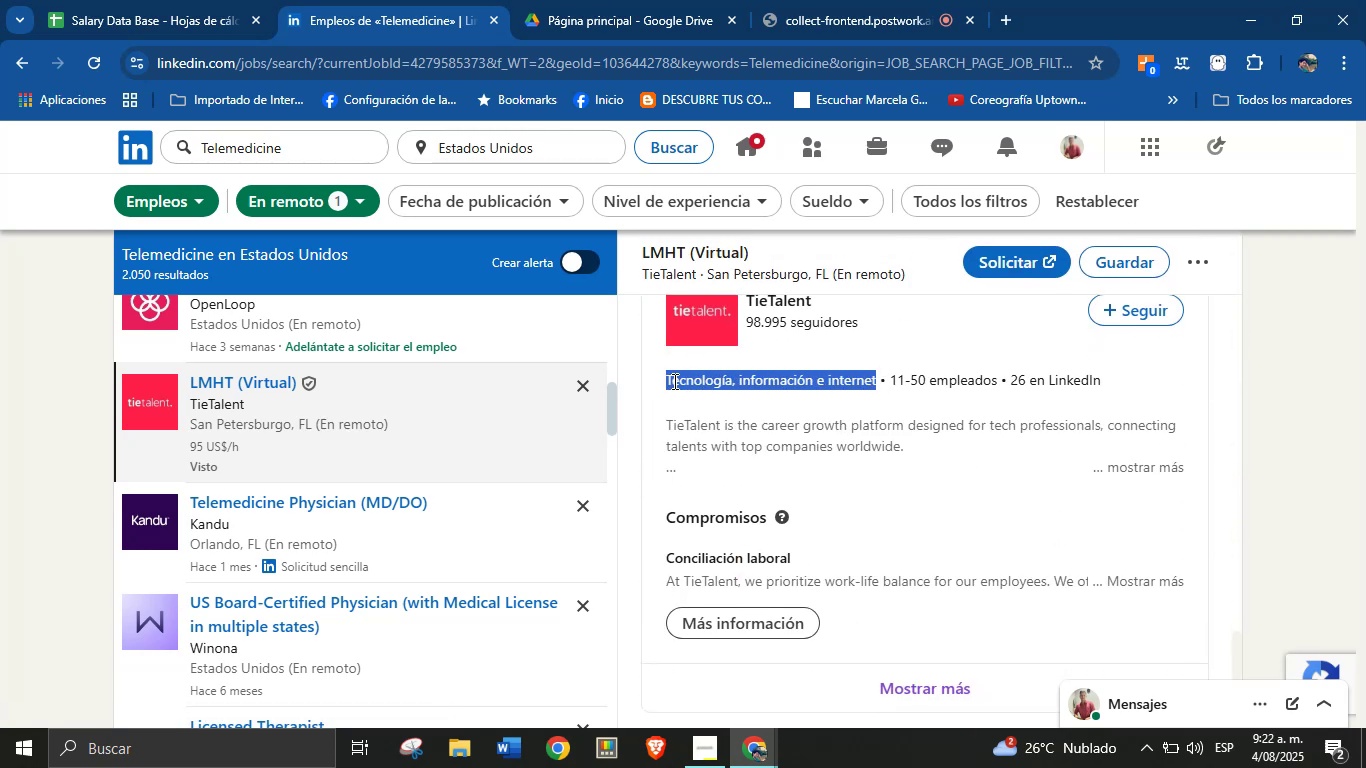 
key(Alt+Control+C)
 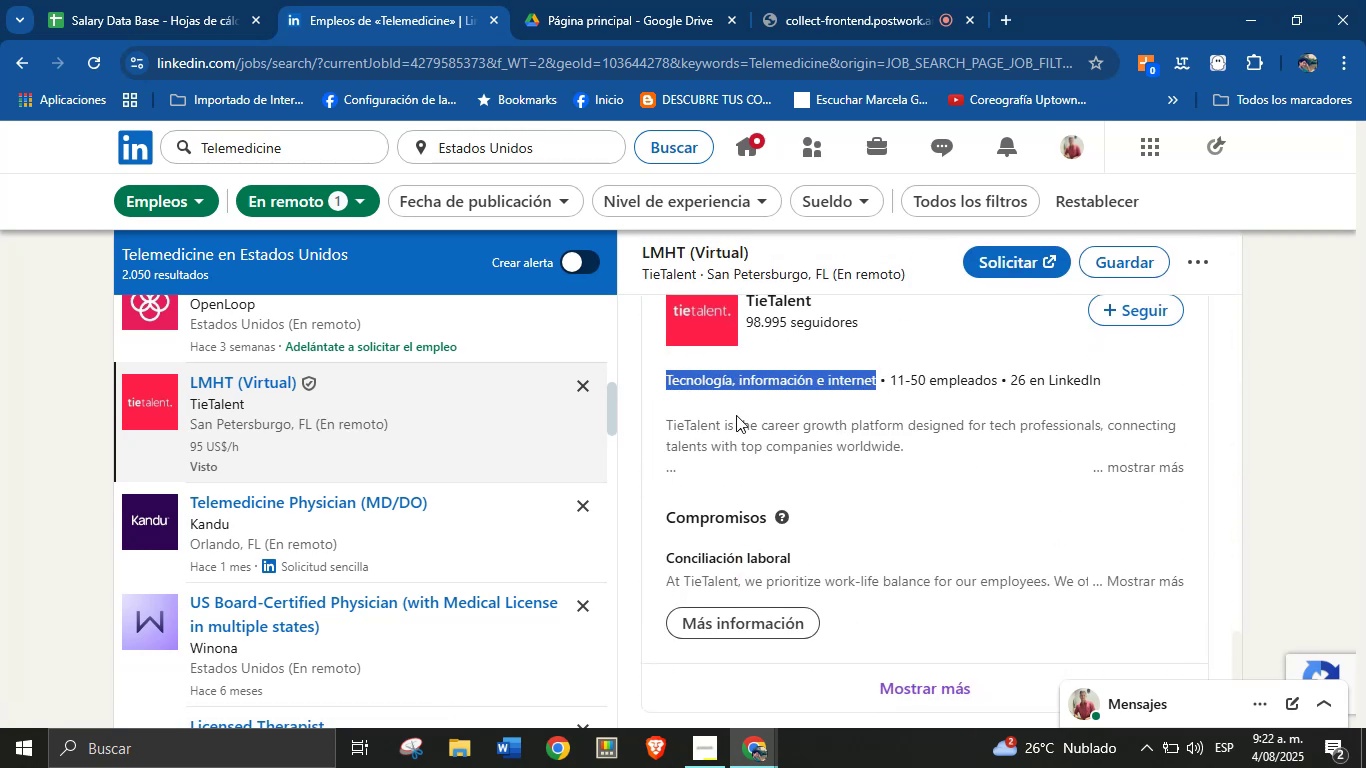 
scroll: coordinate [810, 461], scroll_direction: down, amount: 2.0
 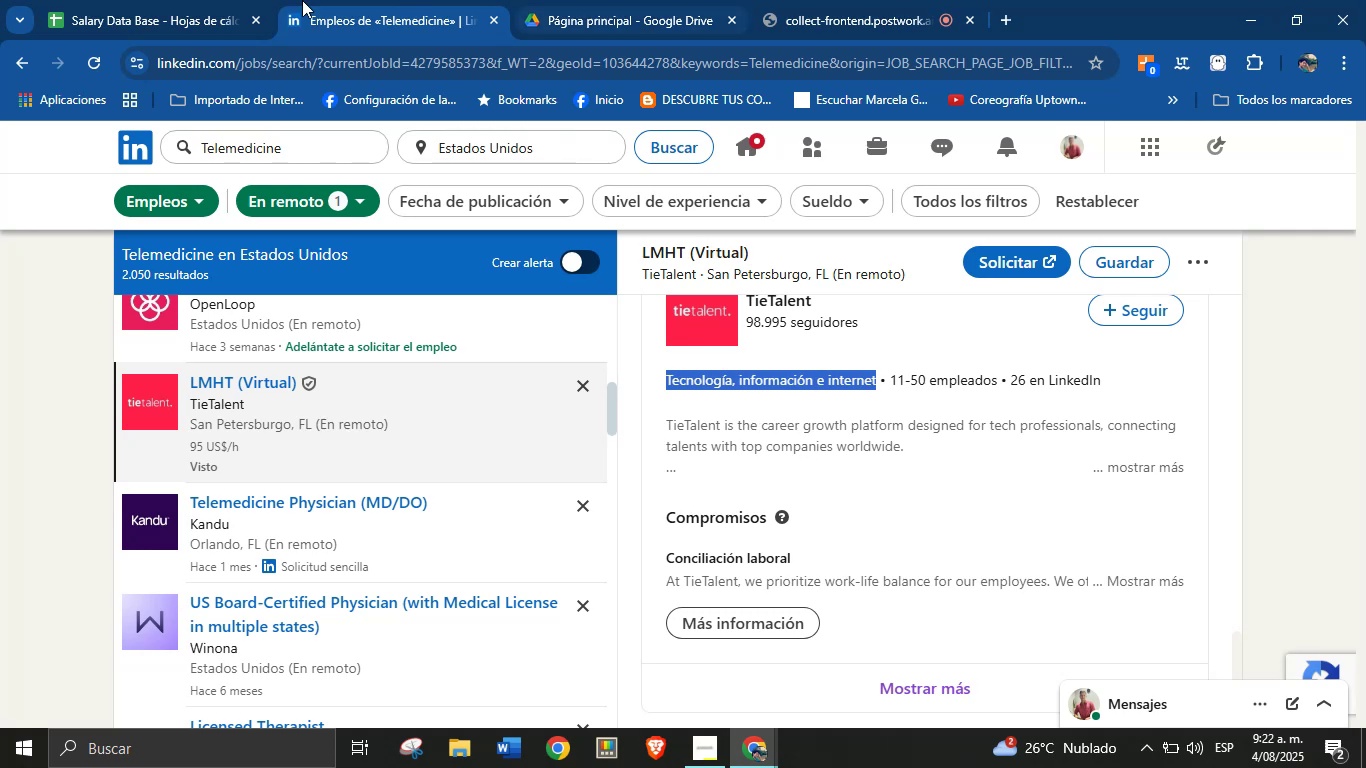 
left_click([197, 0])
 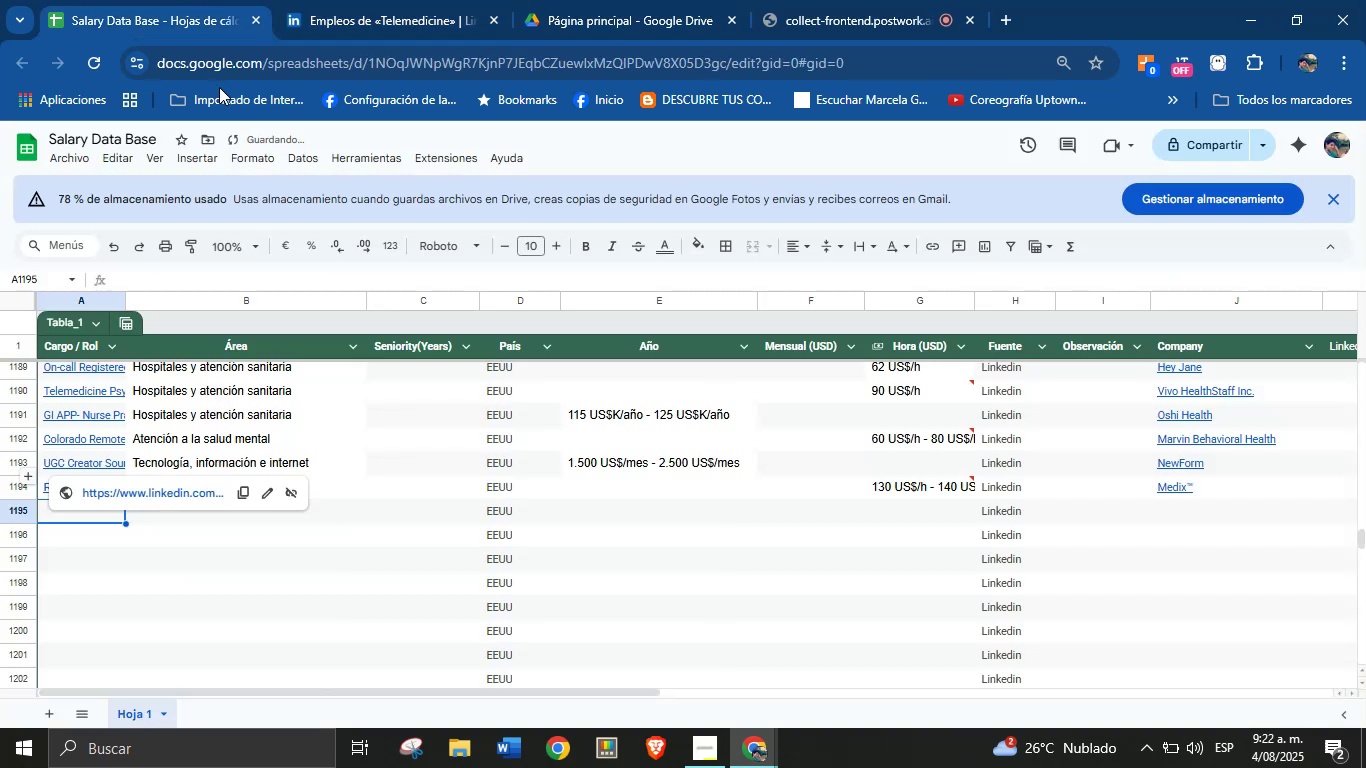 
key(Meta+MetaLeft)
 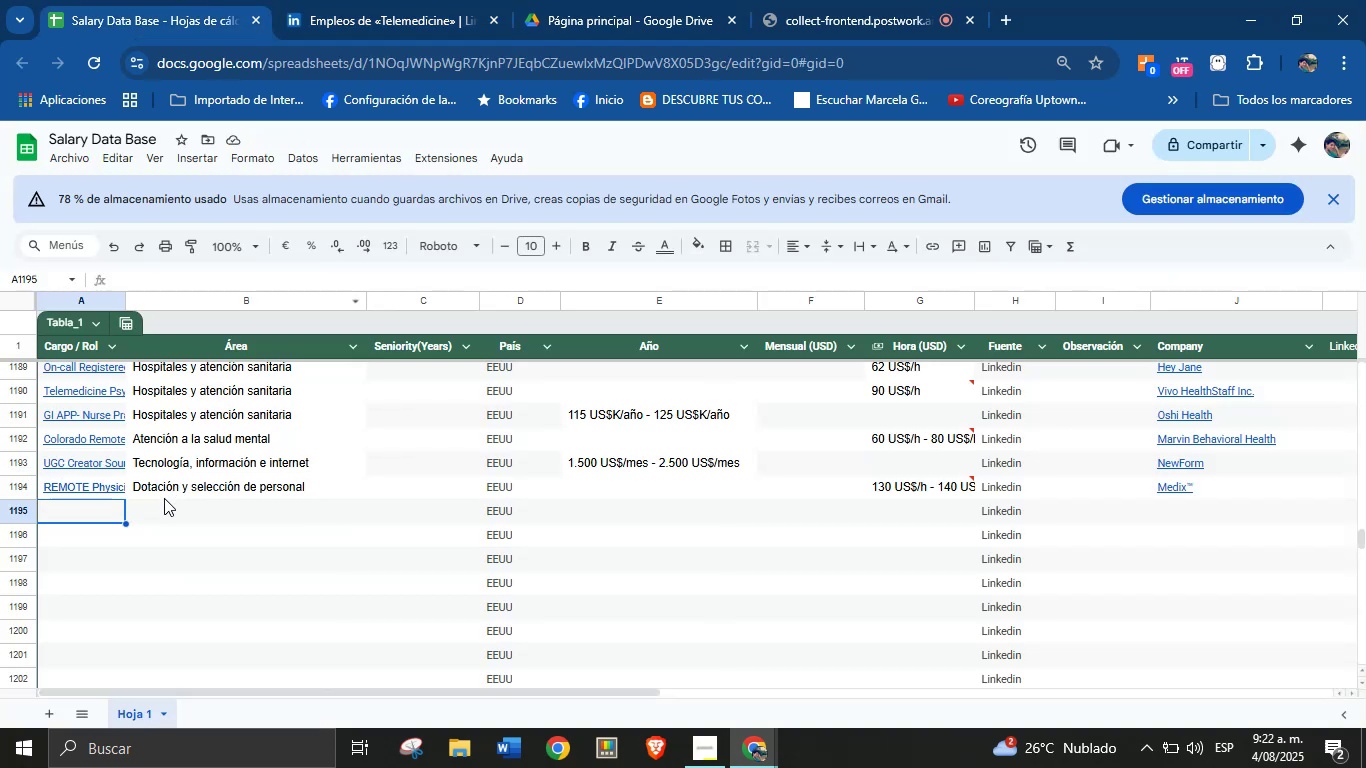 
key(Meta+V)
 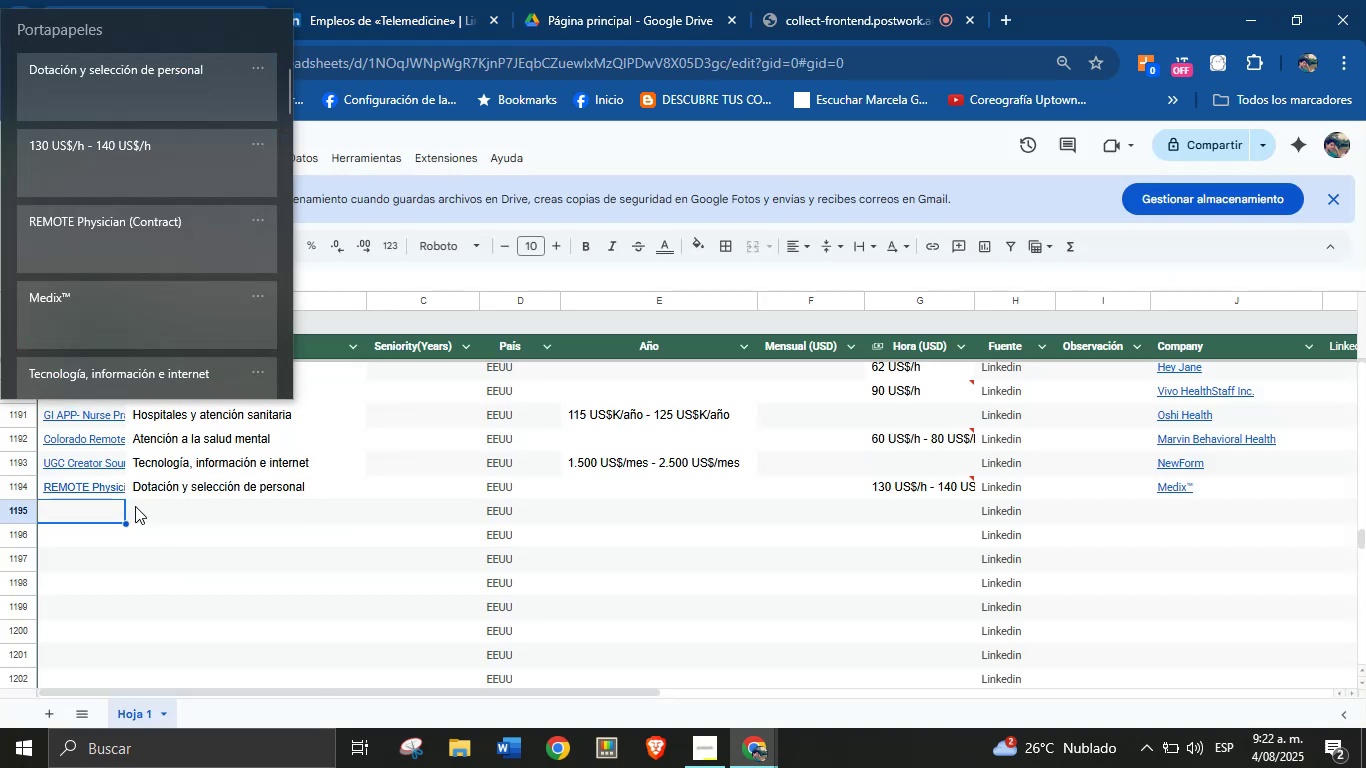 
key(Meta+MetaLeft)
 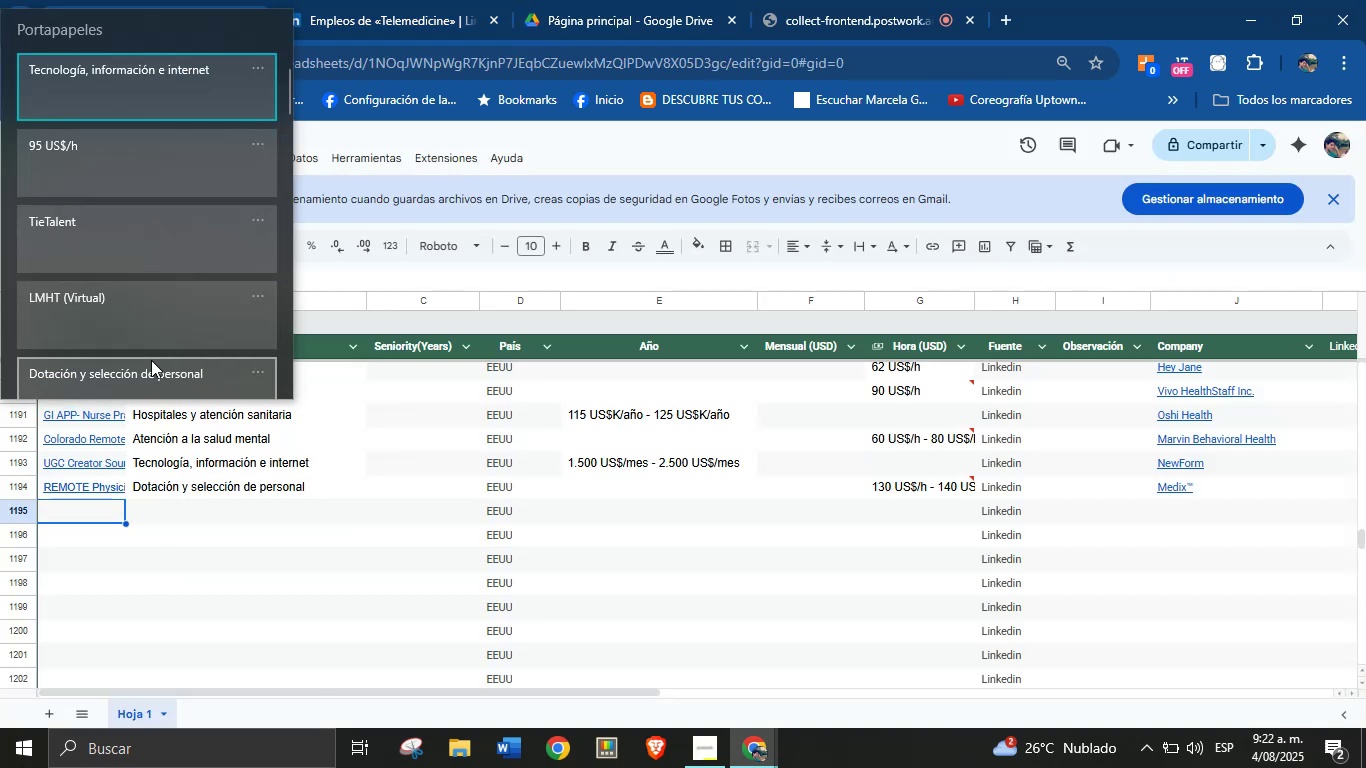 
scroll: coordinate [163, 289], scroll_direction: down, amount: 2.0
 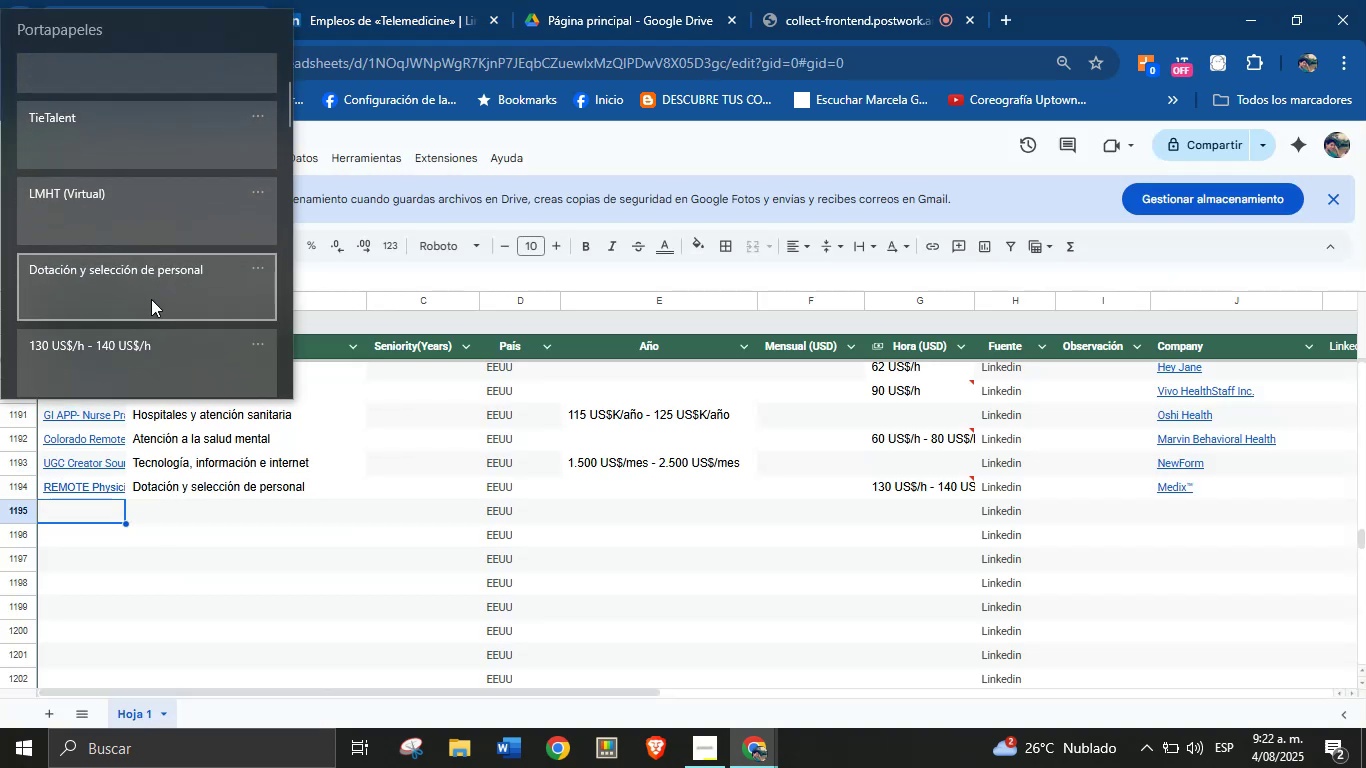 
scroll: coordinate [175, 195], scroll_direction: up, amount: 1.0
 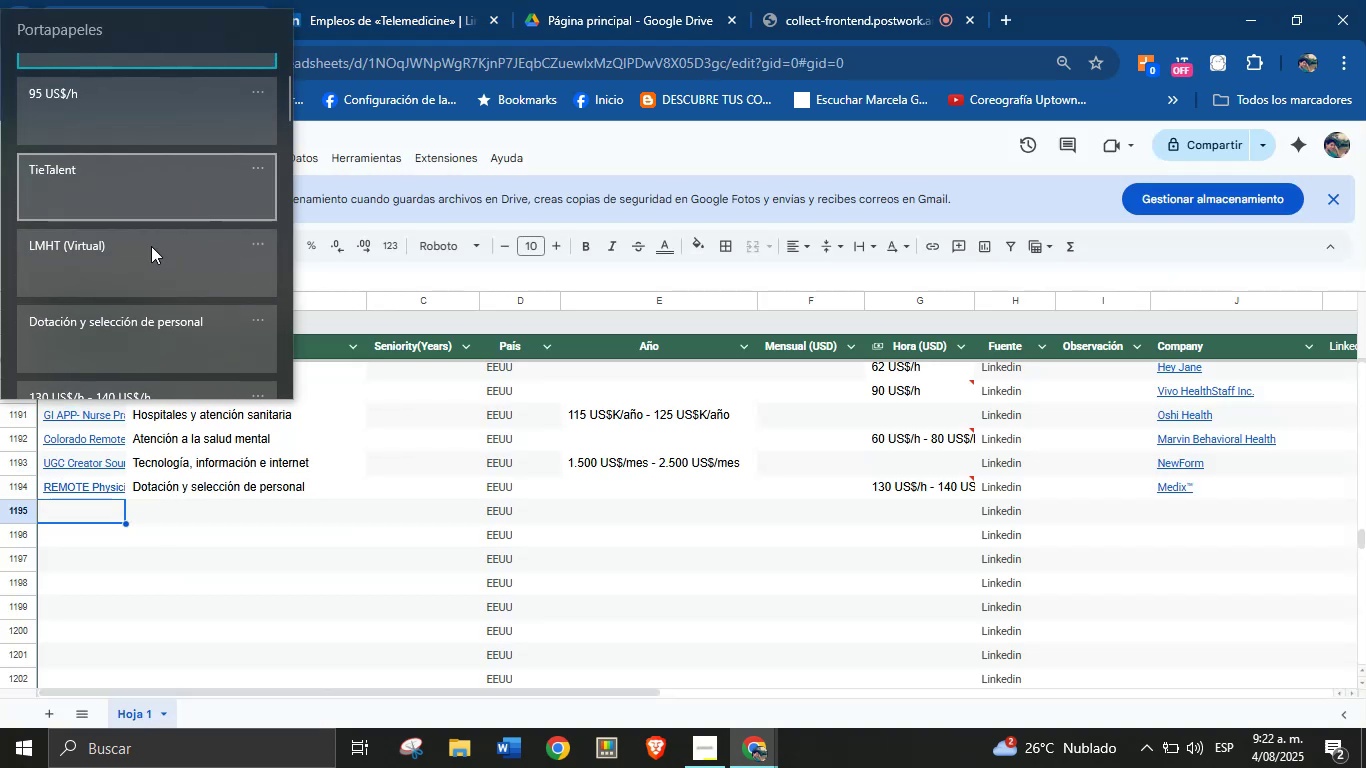 
left_click([149, 253])
 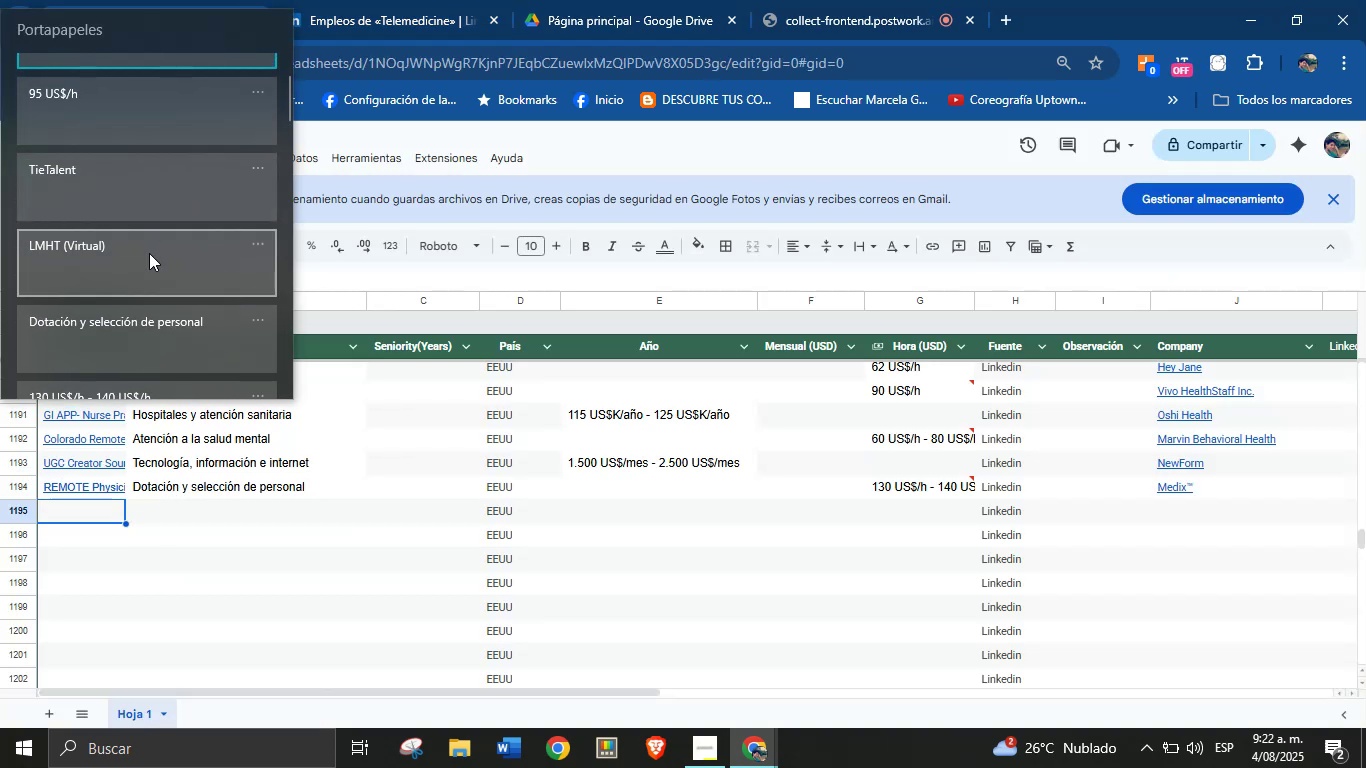 
key(Control+ControlLeft)
 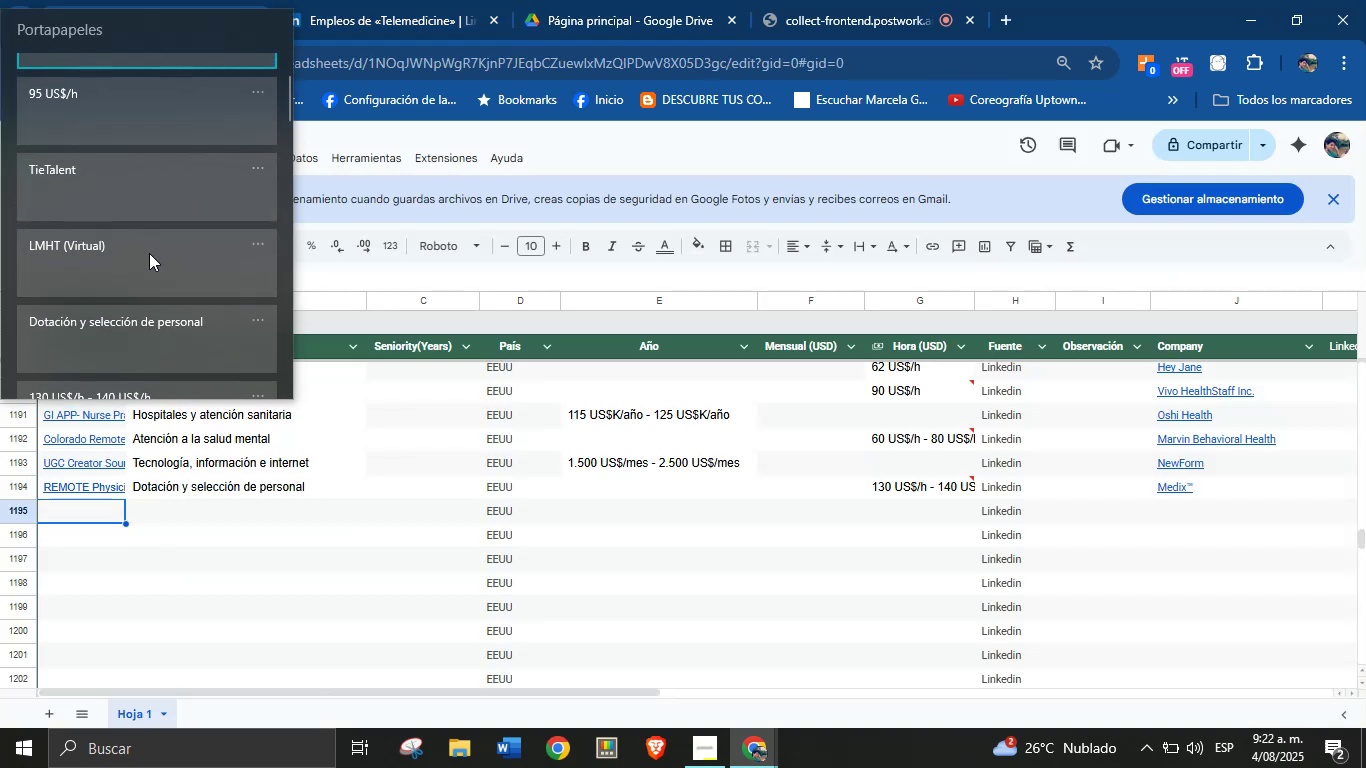 
key(Control+V)
 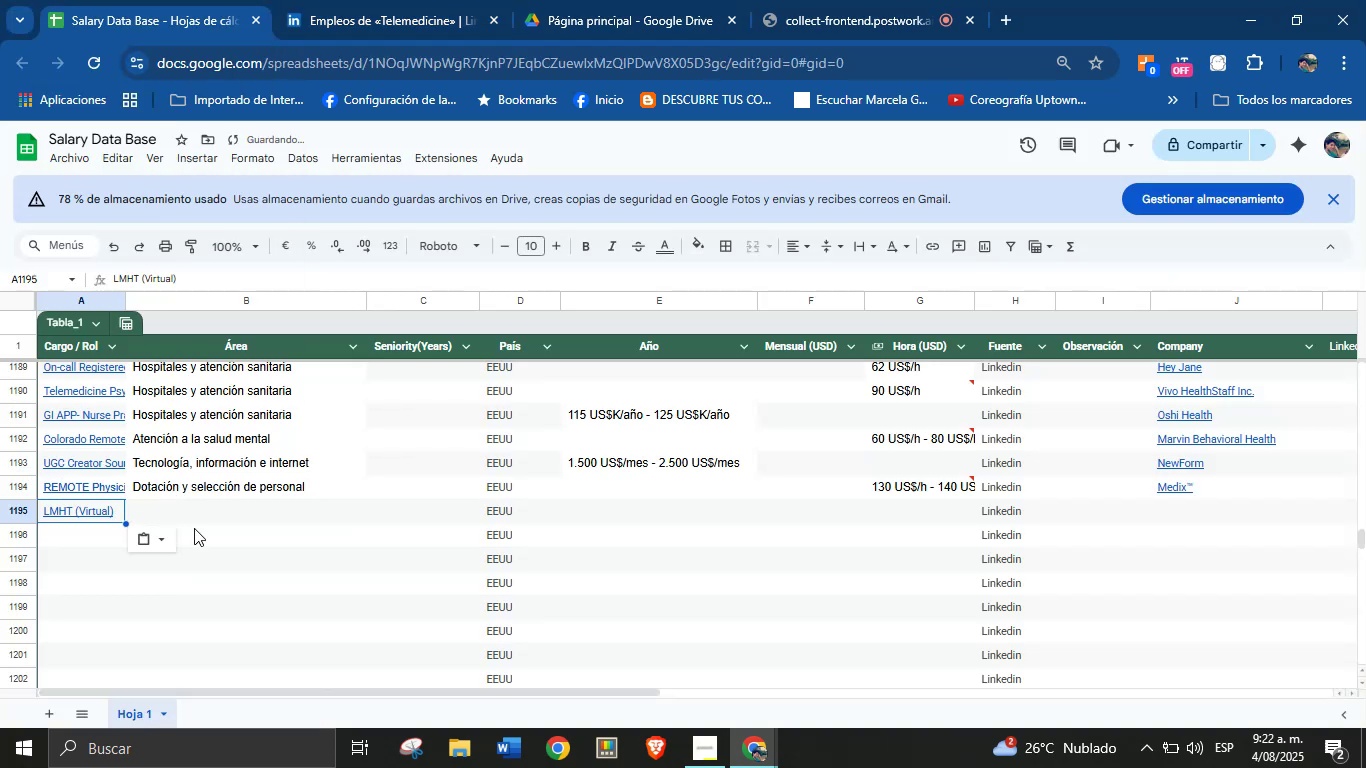 
left_click([183, 515])
 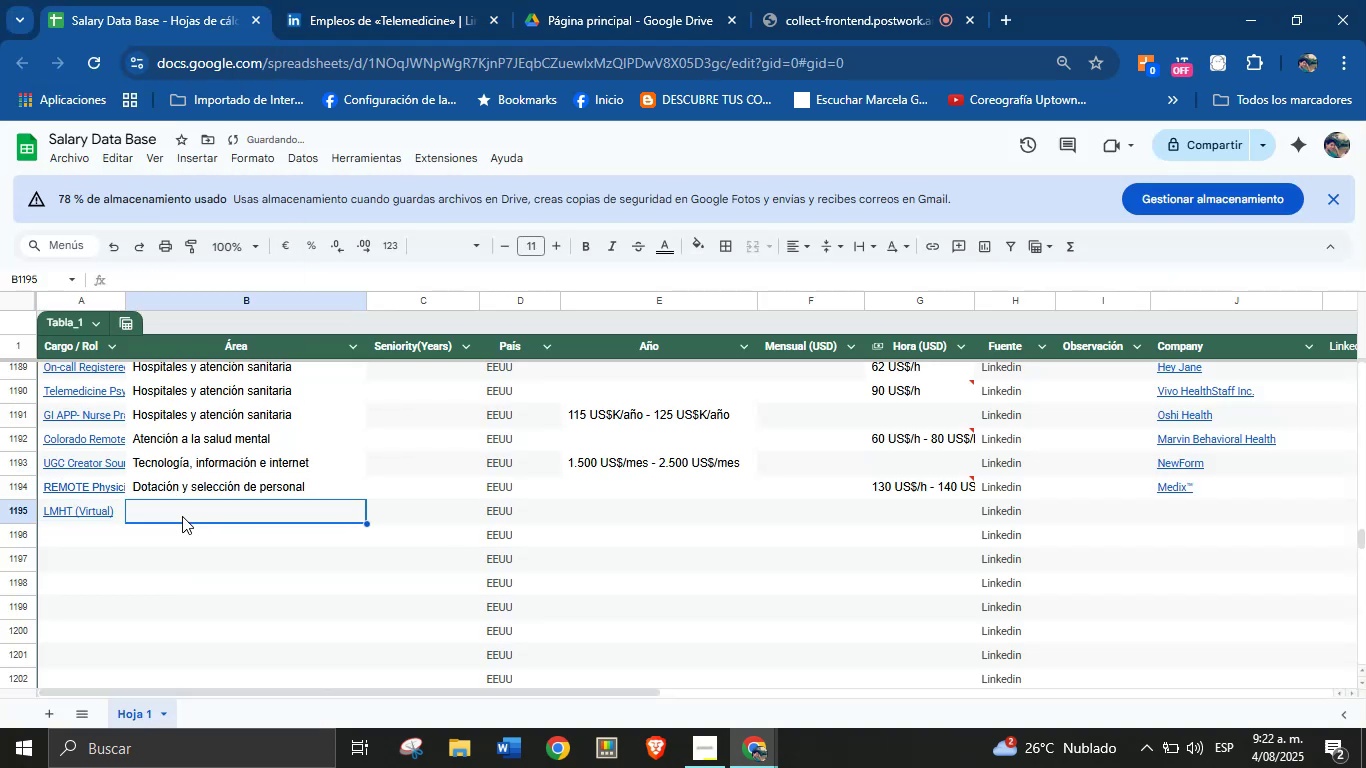 
key(Meta+MetaLeft)
 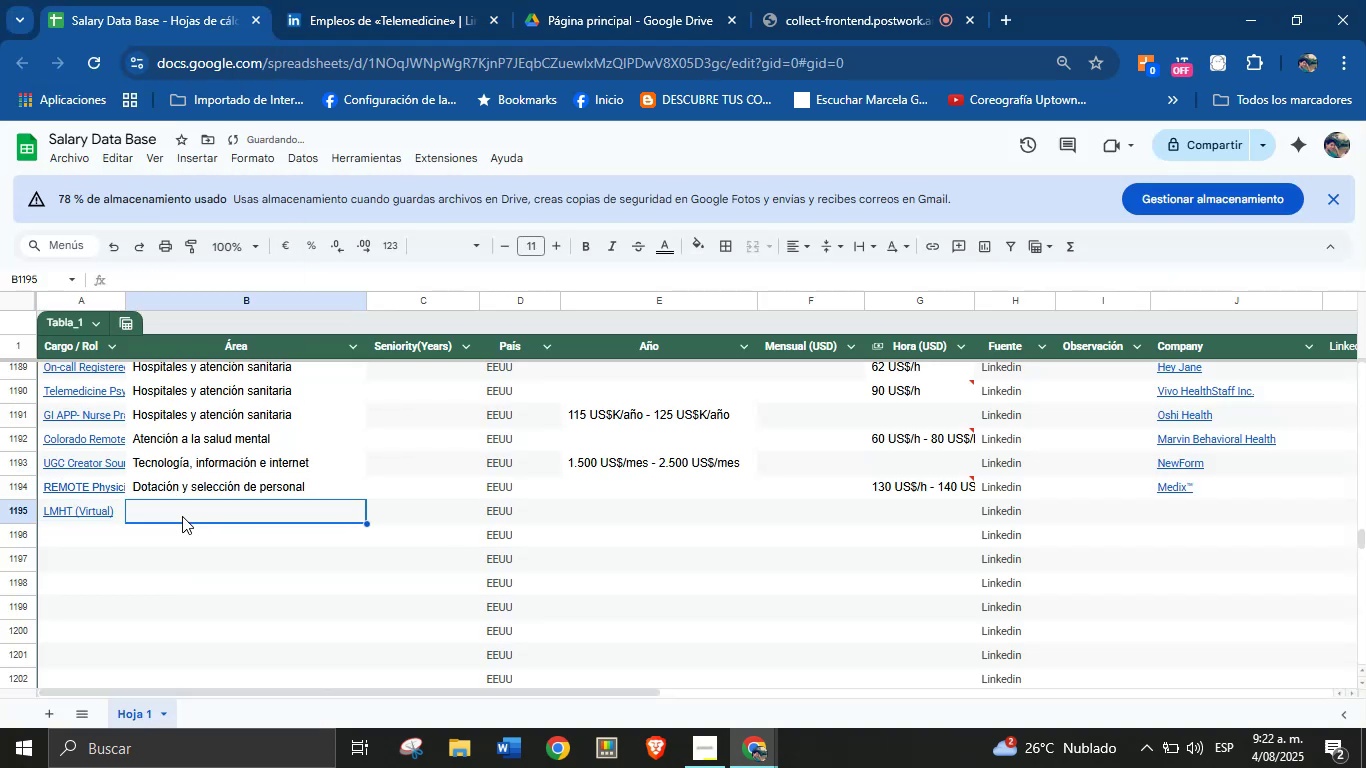 
key(Meta+MetaLeft)
 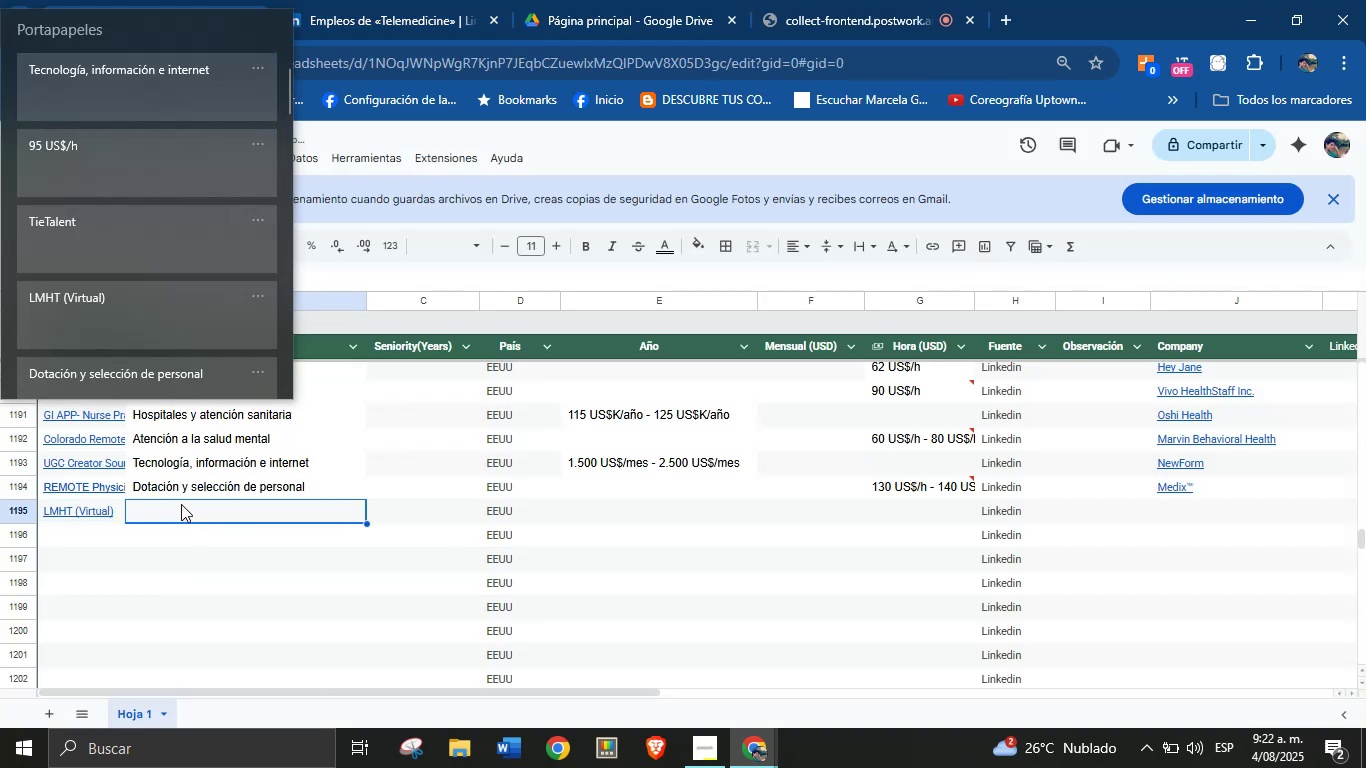 
key(Meta+V)
 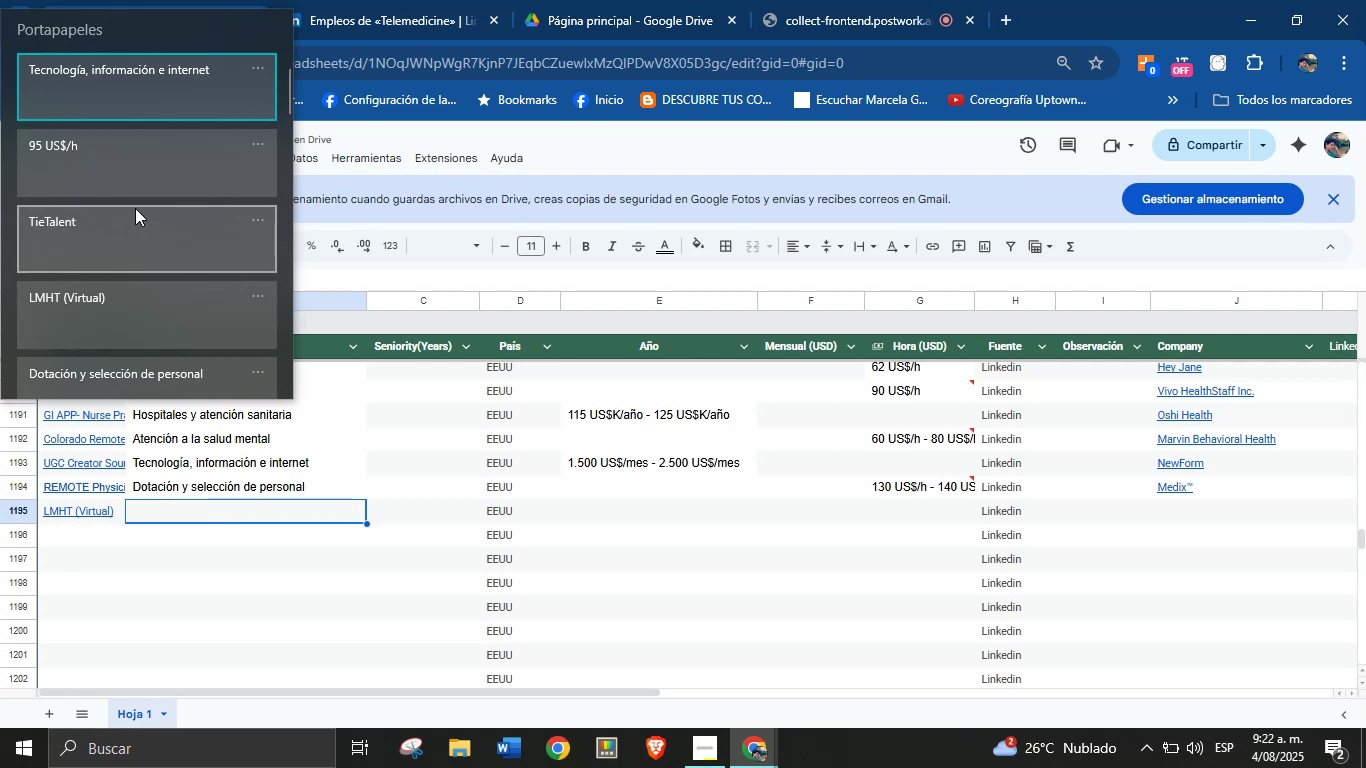 
wait(5.37)
 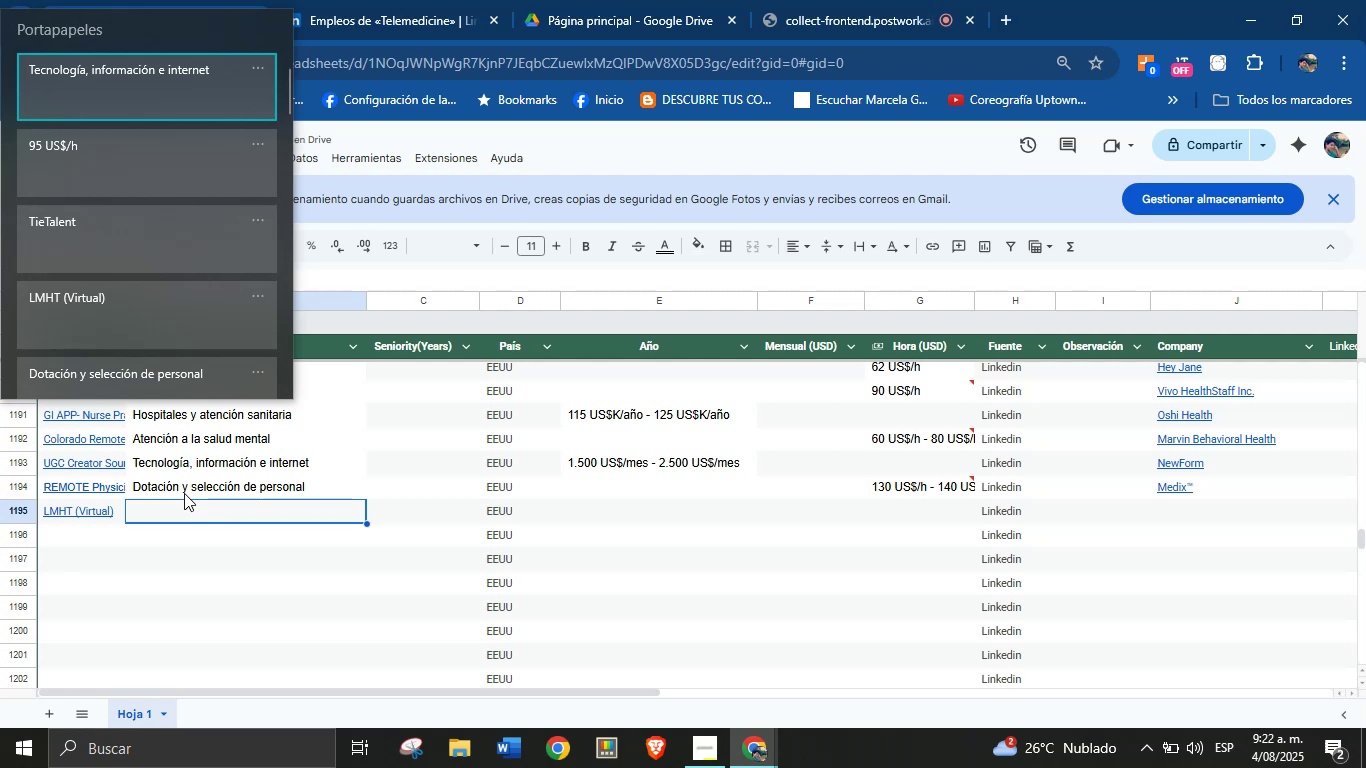 
left_click([176, 102])
 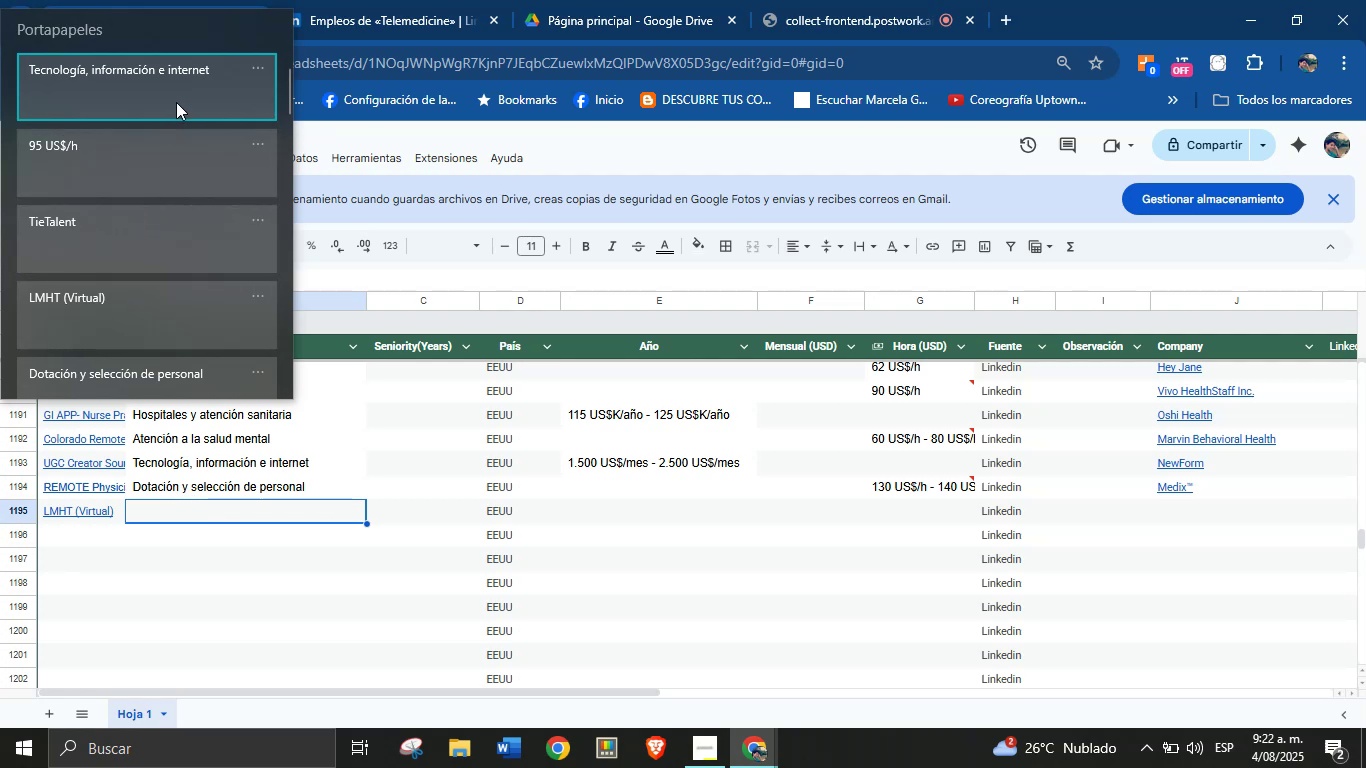 
key(Control+ControlLeft)
 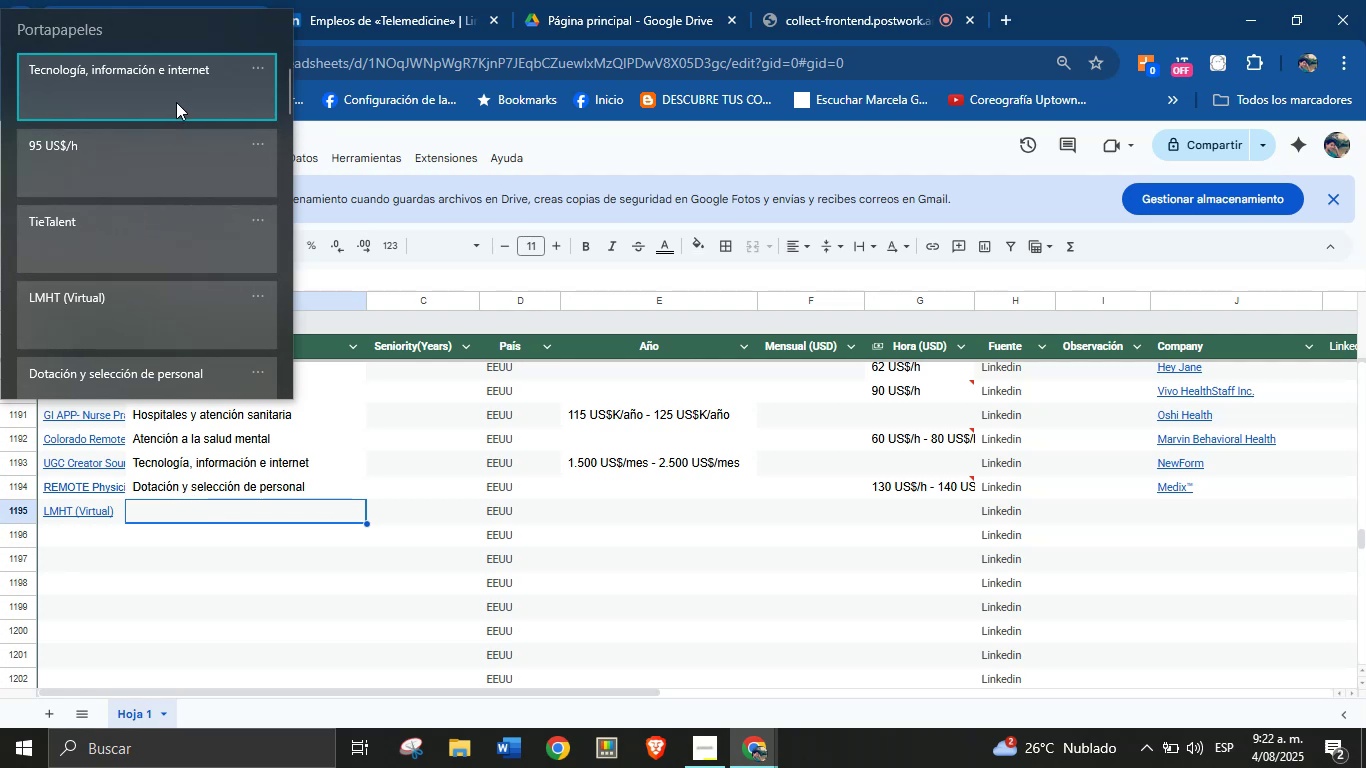 
key(Control+V)
 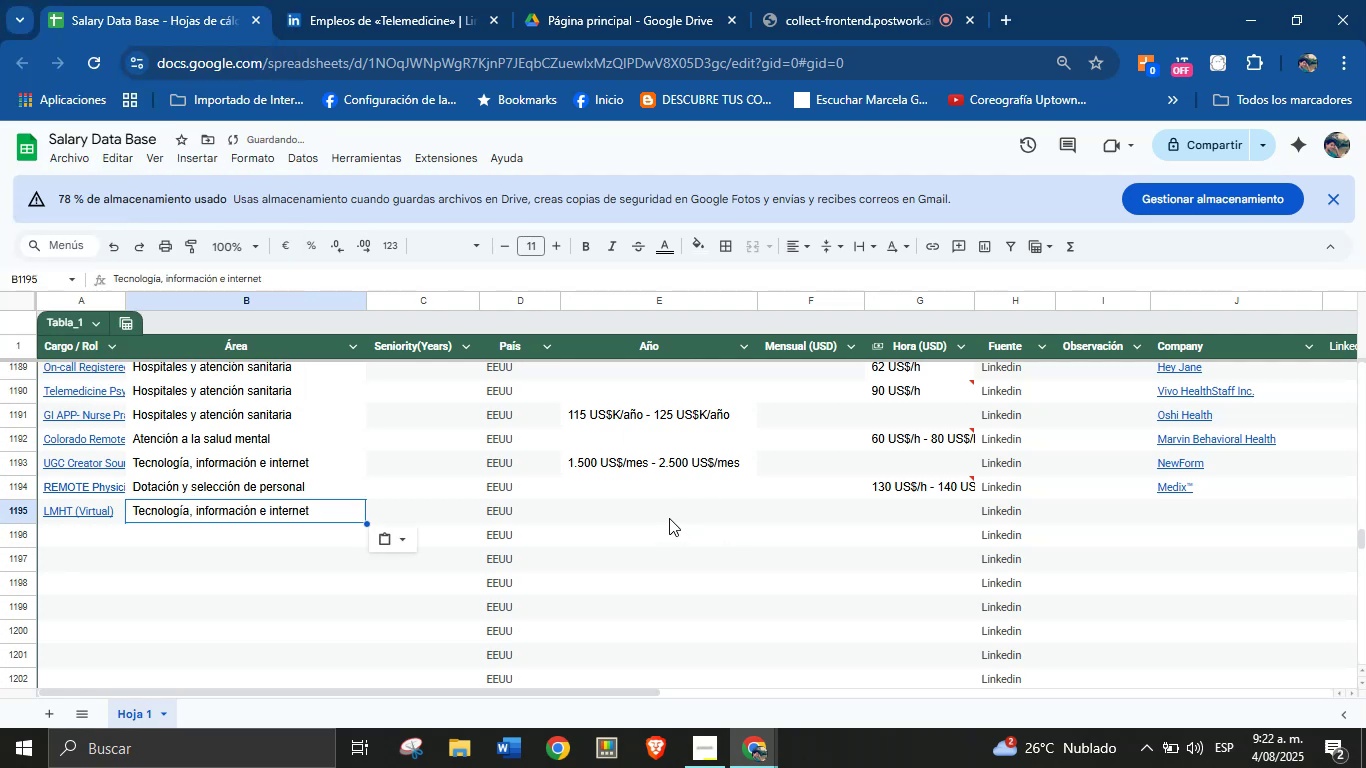 
left_click([663, 500])
 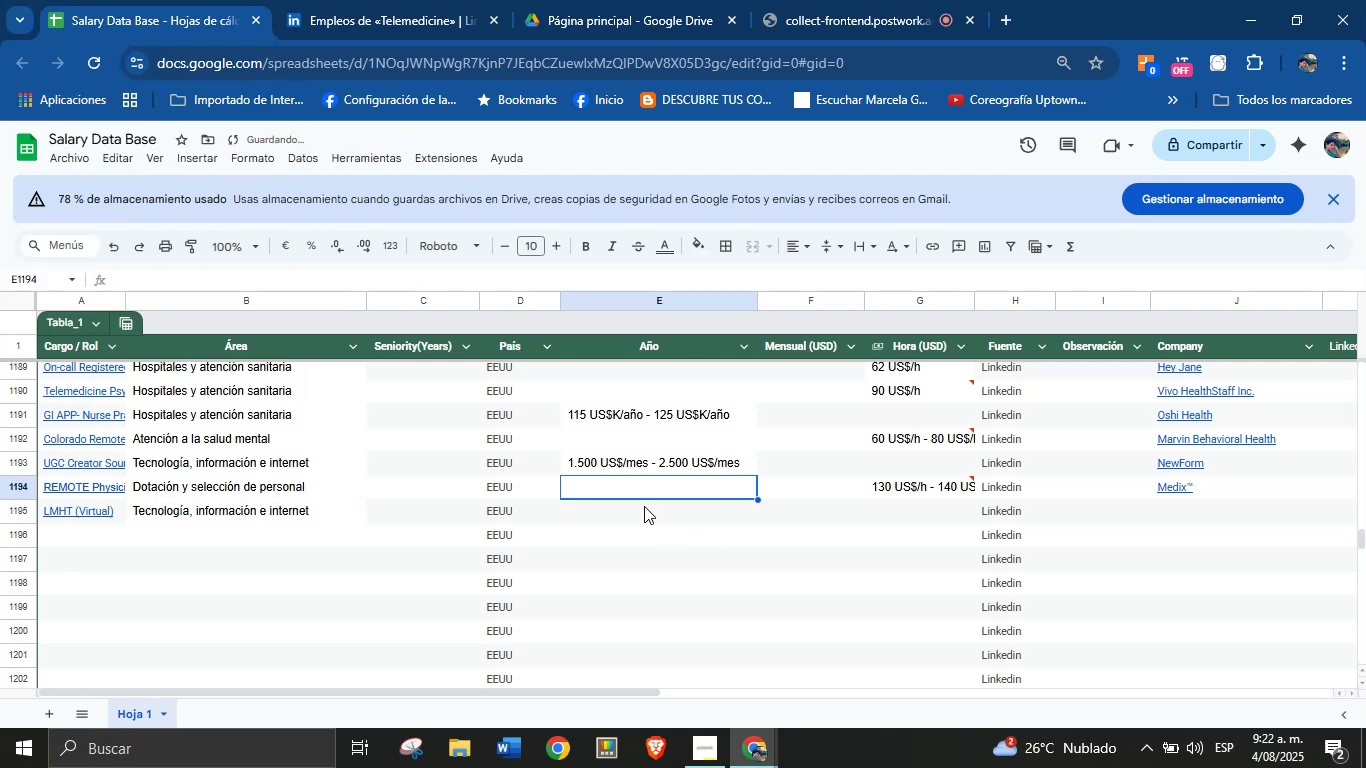 
left_click([622, 512])
 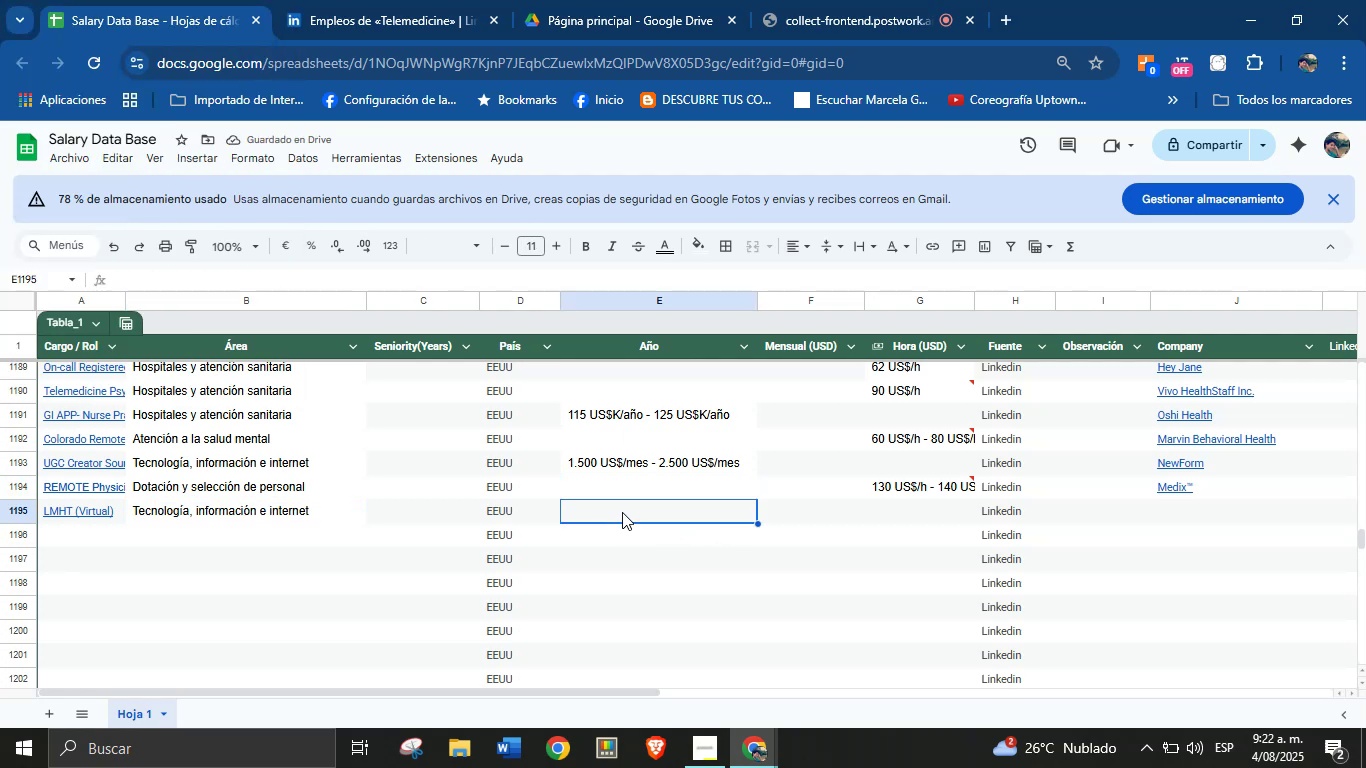 
key(Meta+MetaLeft)
 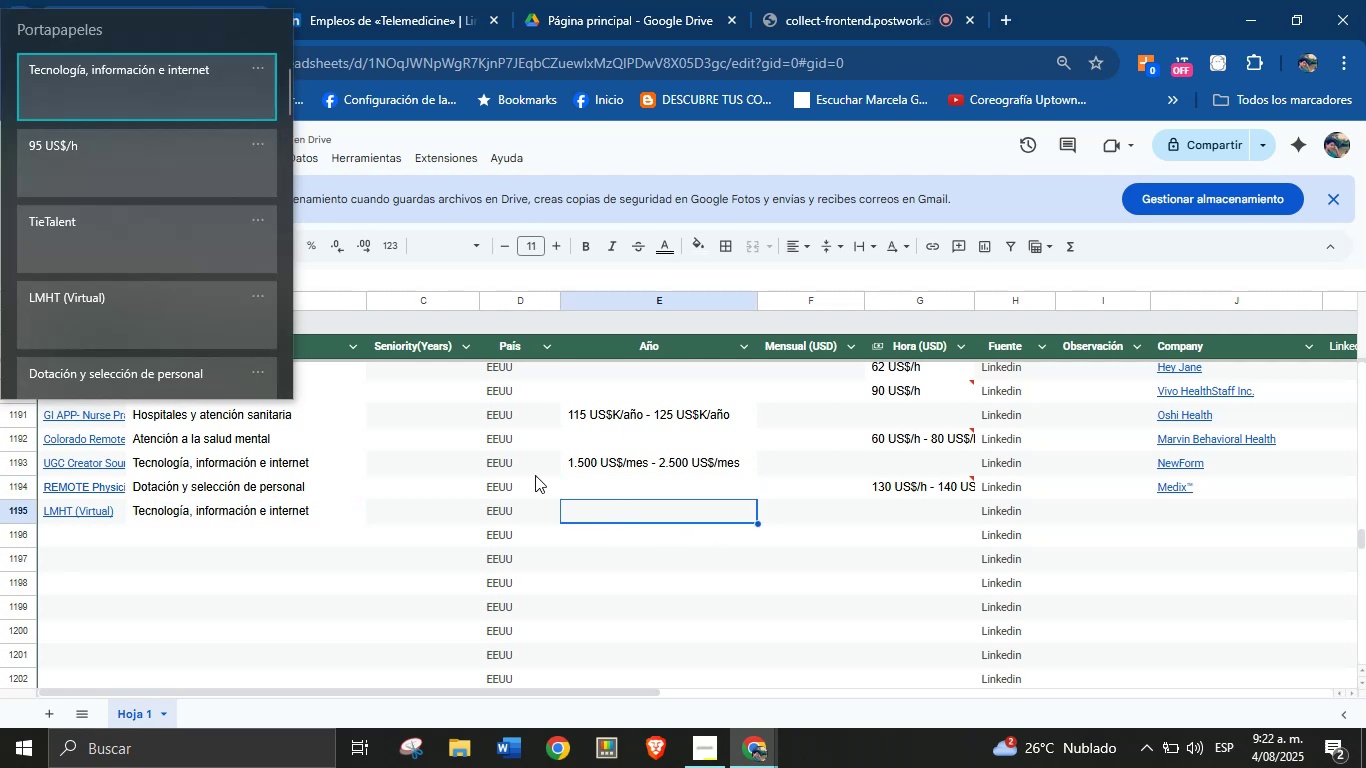 
key(Meta+MetaLeft)
 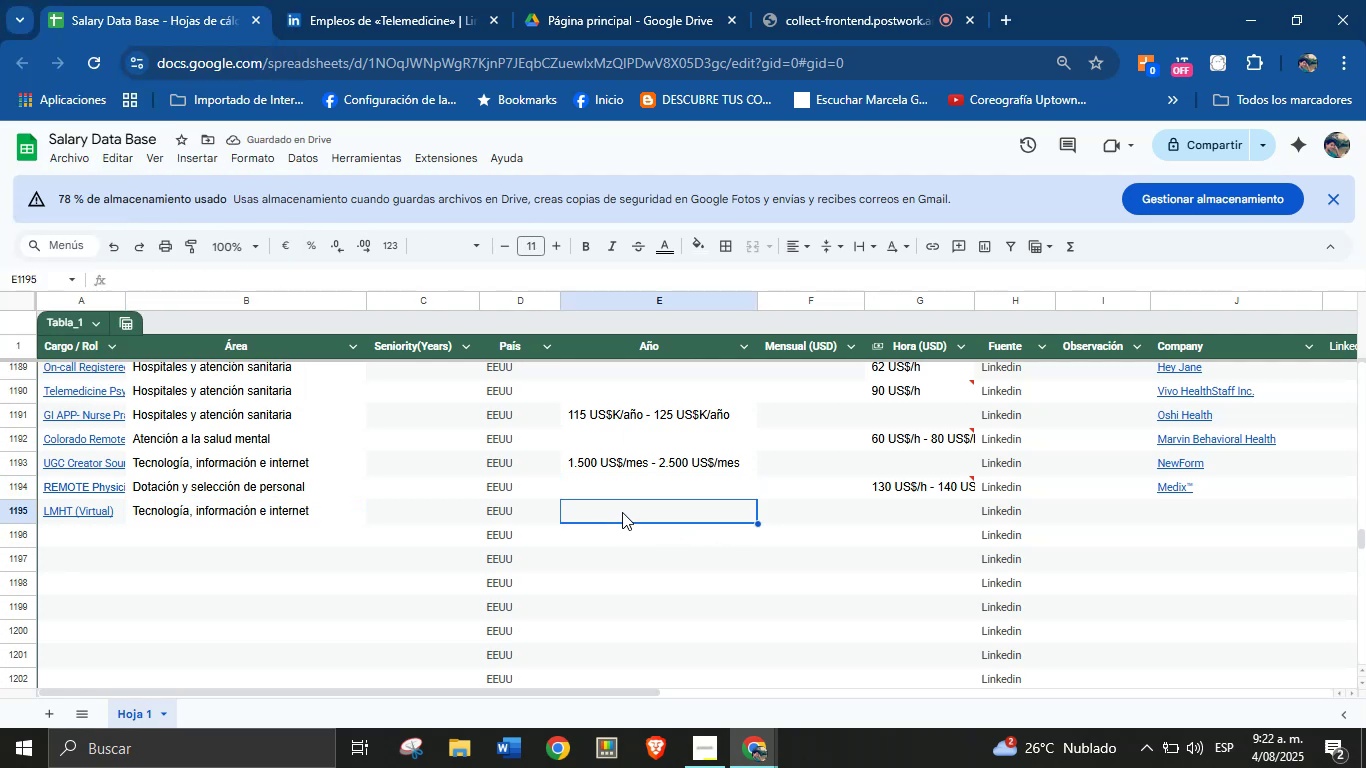 
key(Meta+V)
 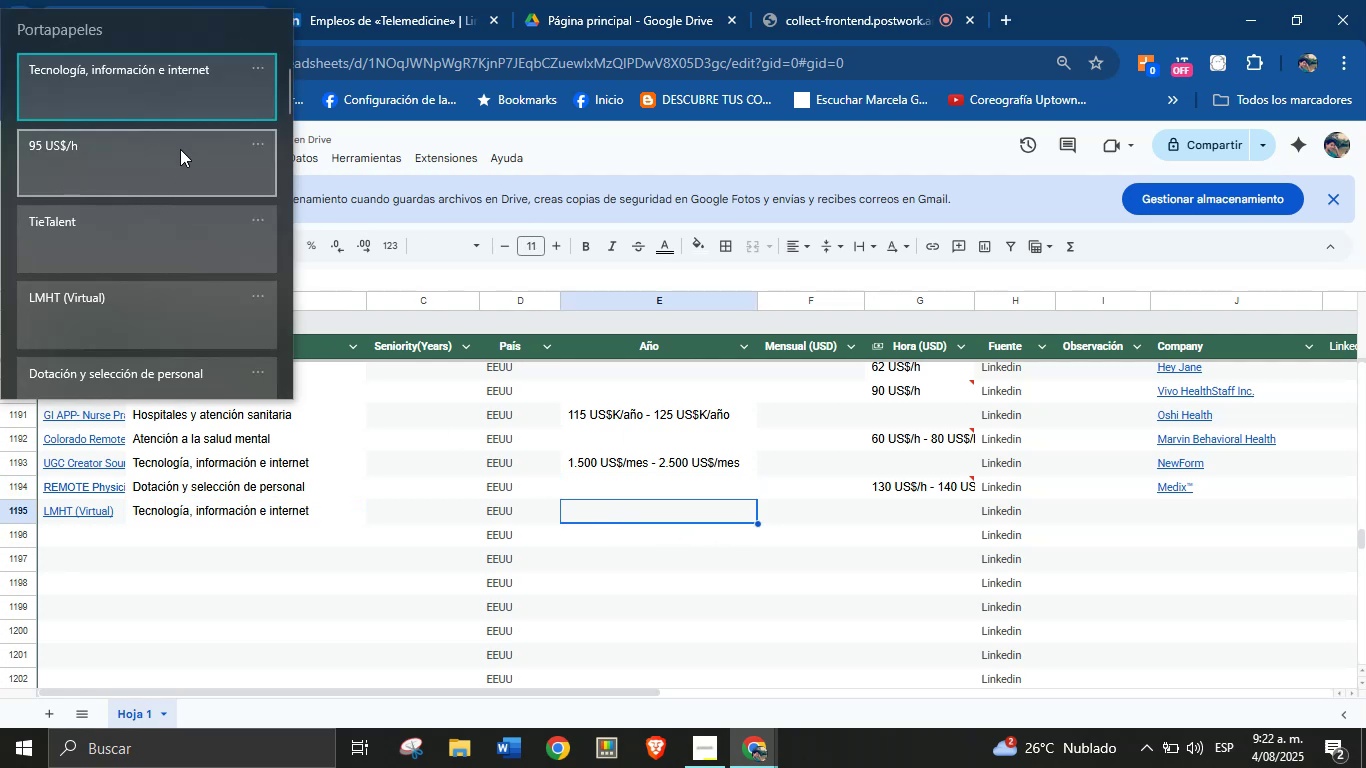 
key(Control+ControlLeft)
 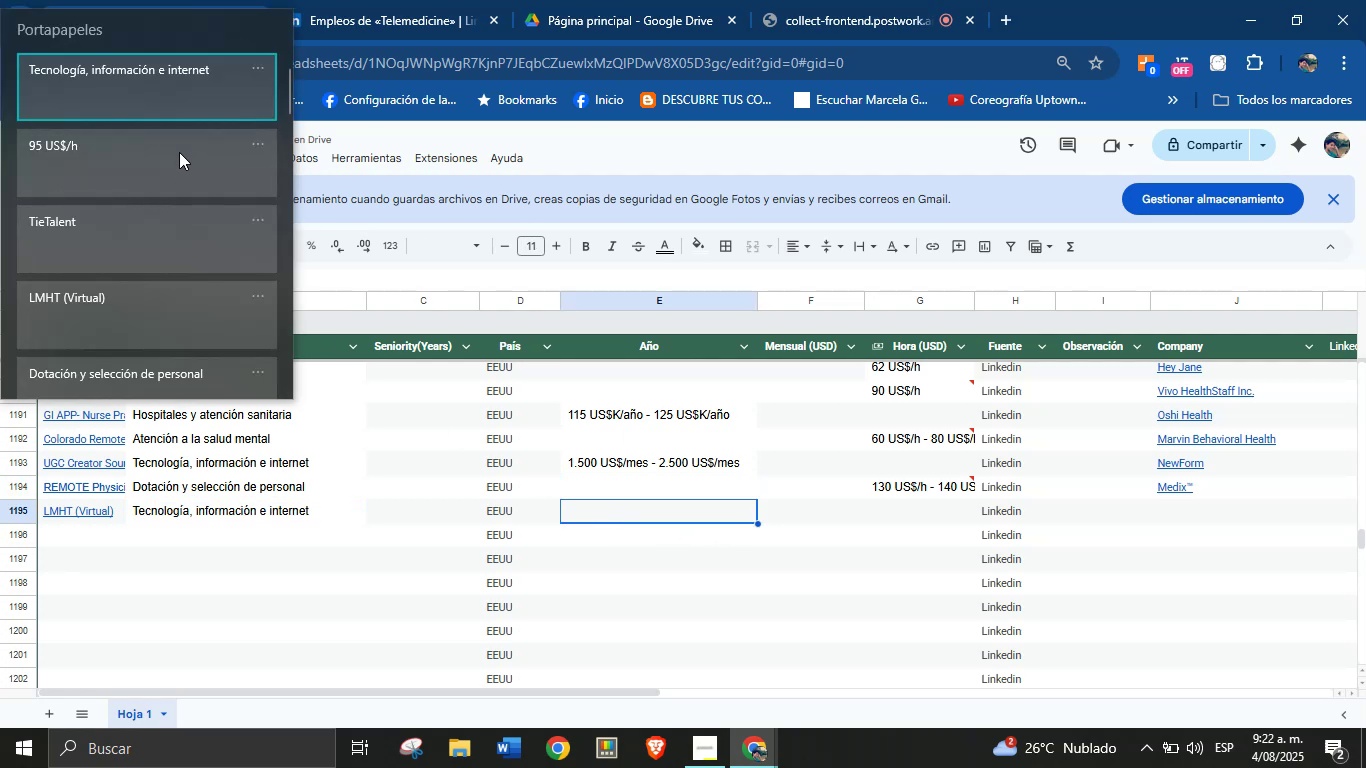 
key(Control+V)
 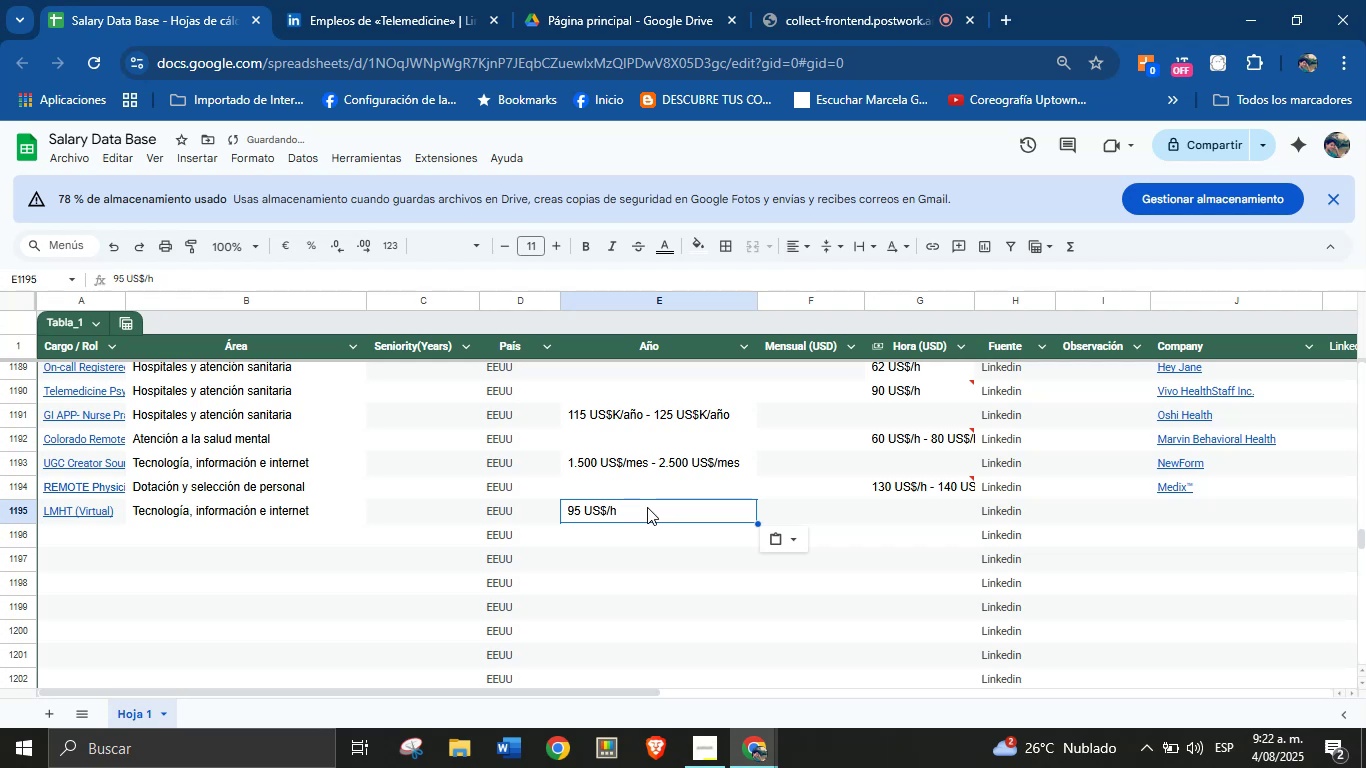 
left_click_drag(start_coordinate=[654, 500], to_coordinate=[899, 516])
 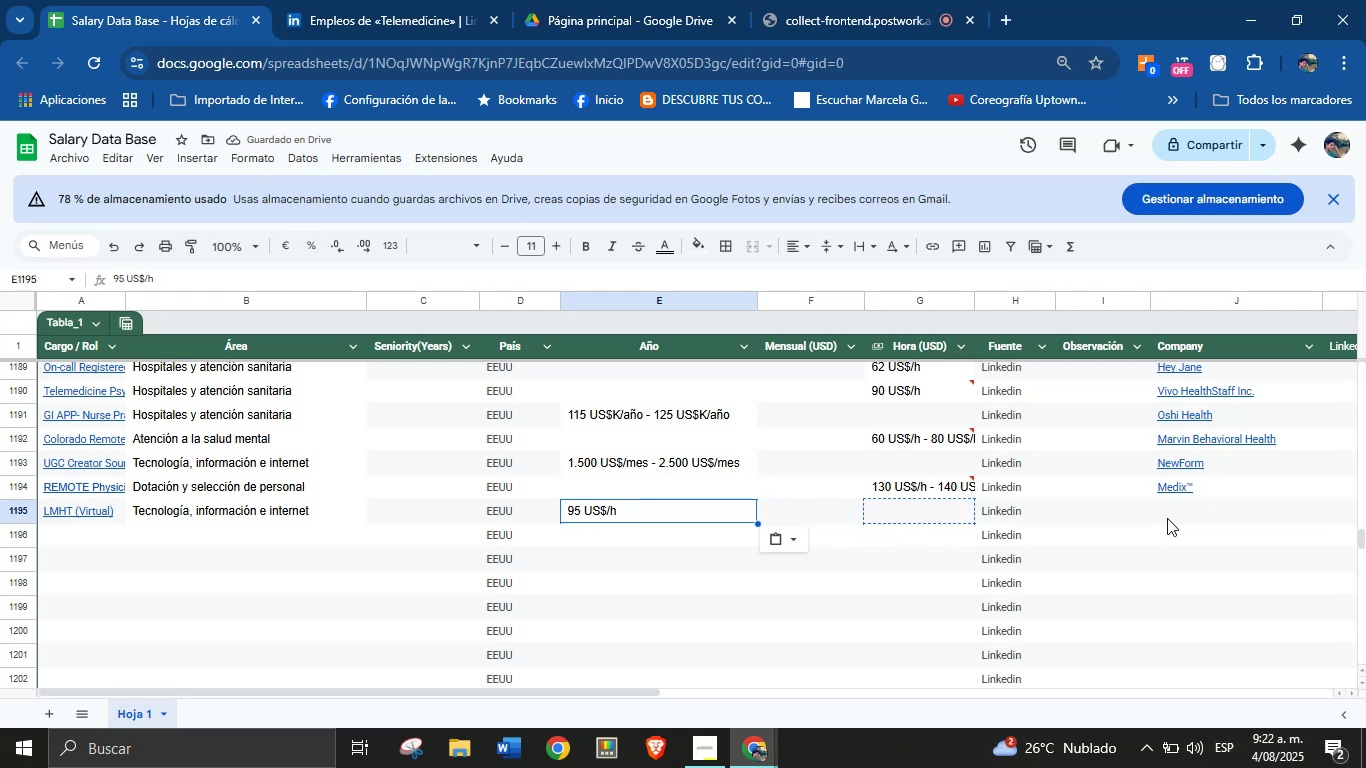 
left_click([1170, 513])
 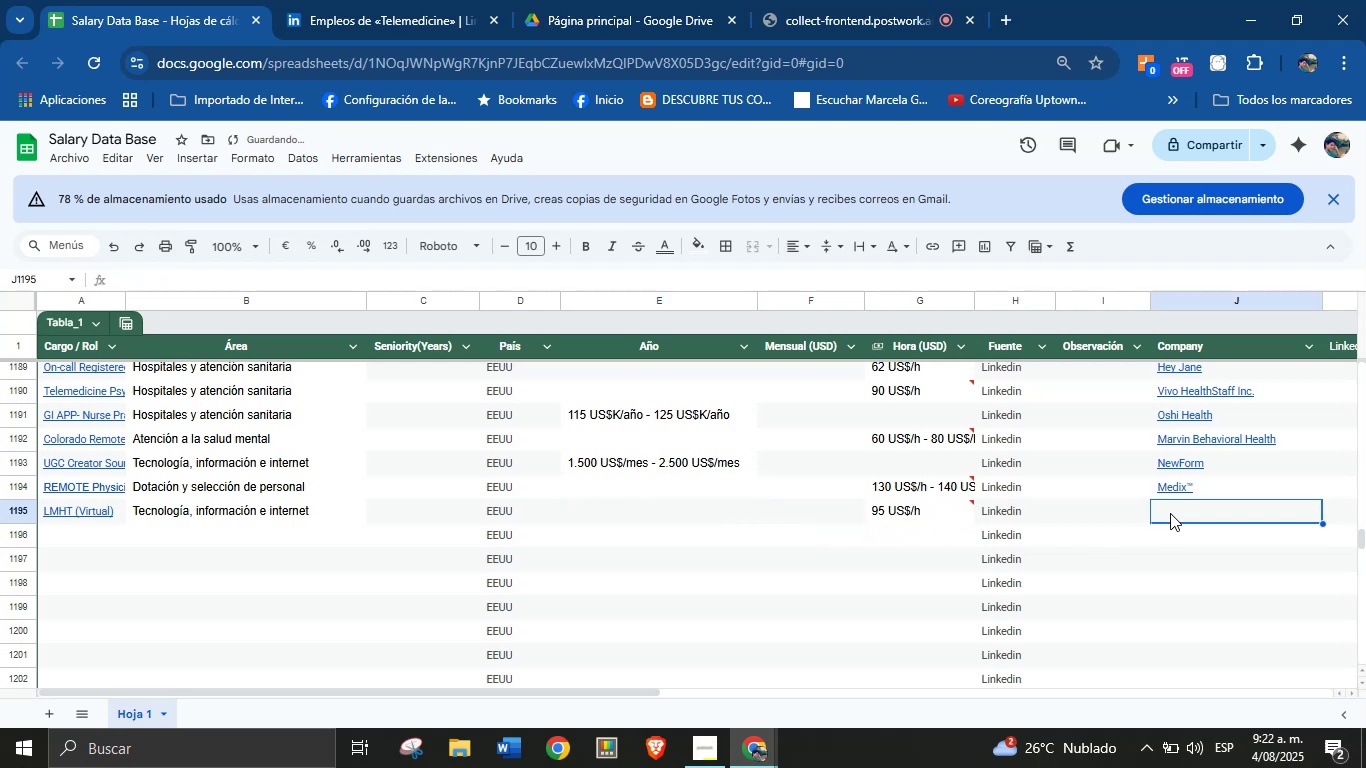 
key(Meta+MetaLeft)
 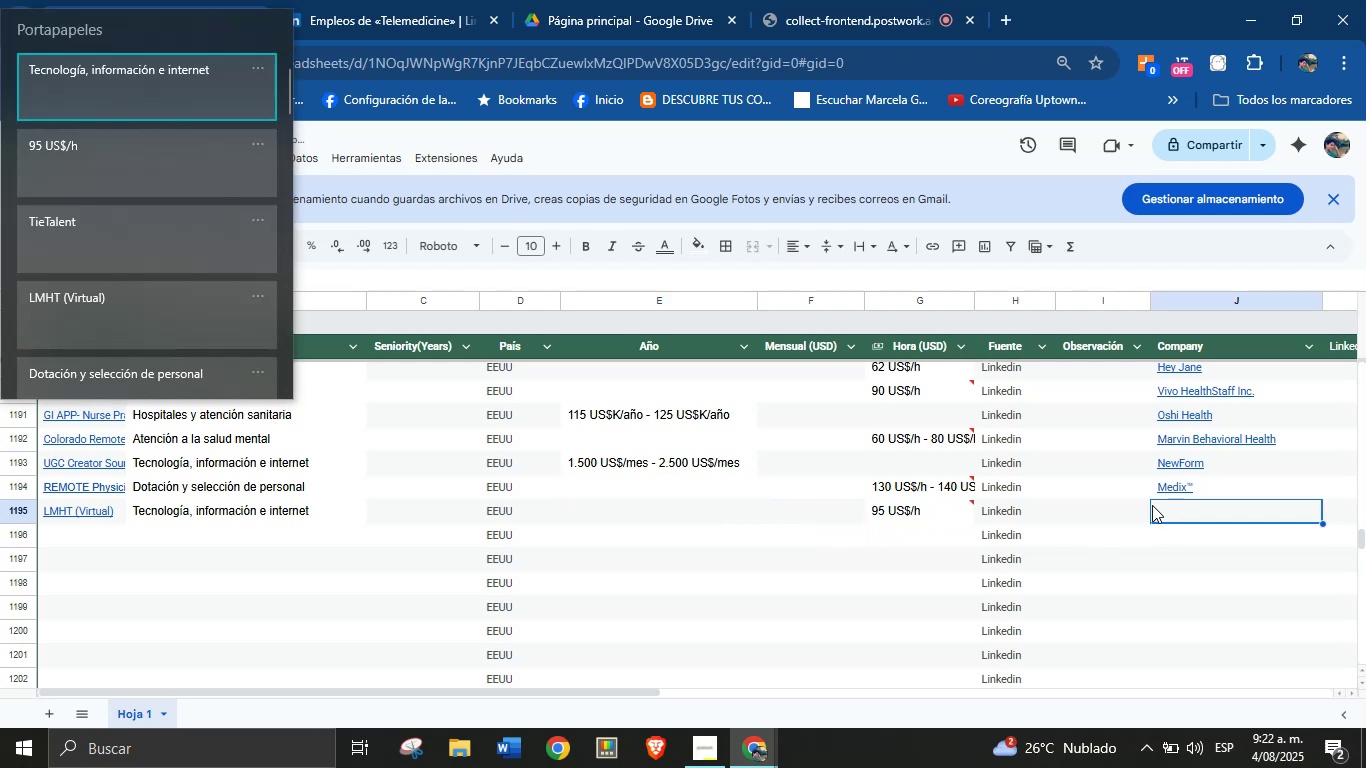 
key(Meta+MetaLeft)
 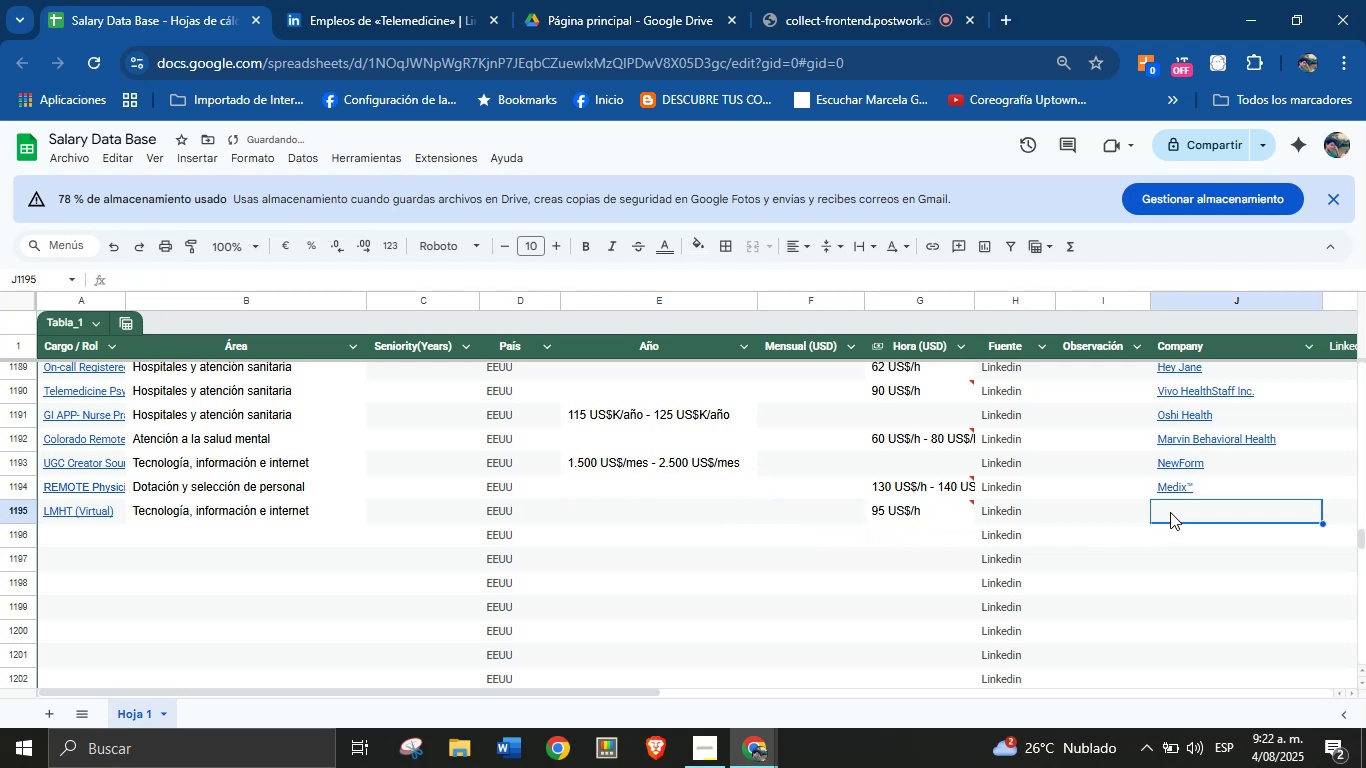 
key(Meta+V)
 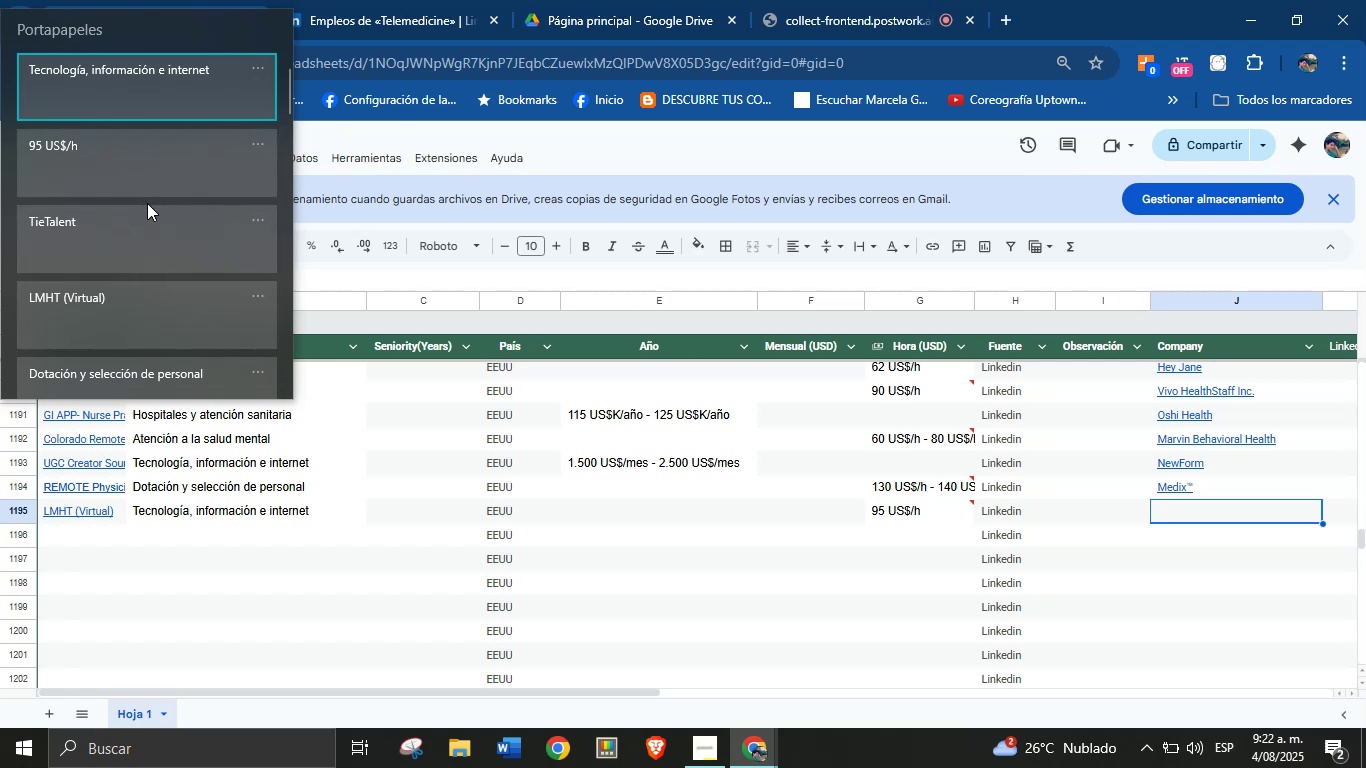 
wait(13.73)
 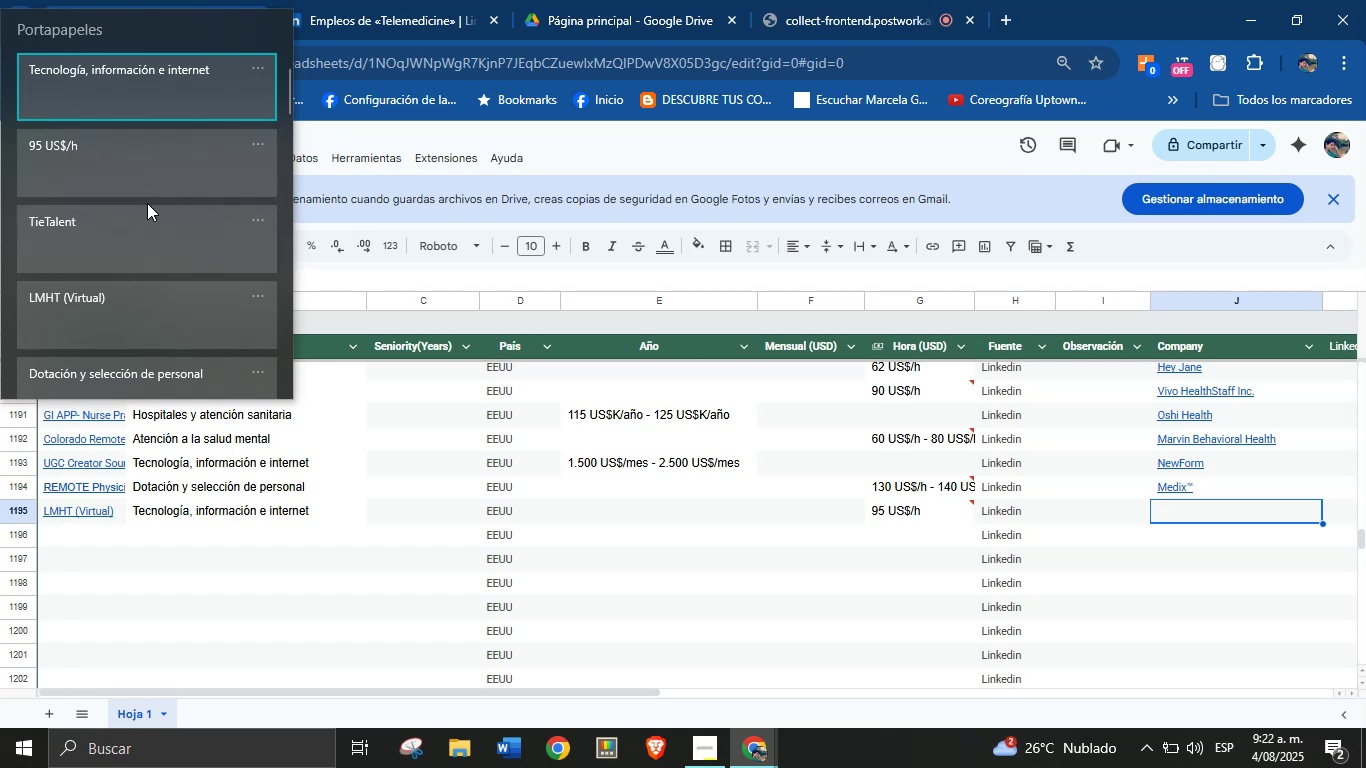 
left_click([137, 237])
 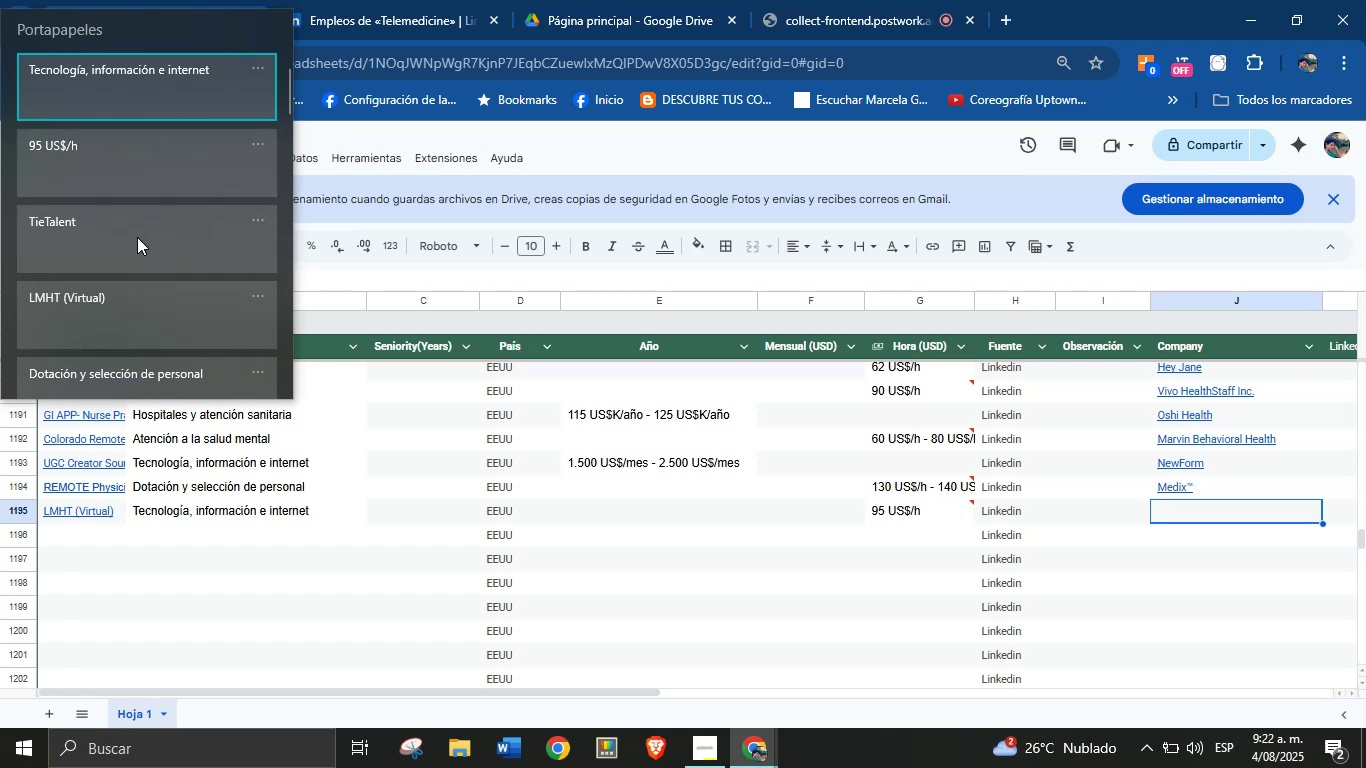 
key(Control+ControlLeft)
 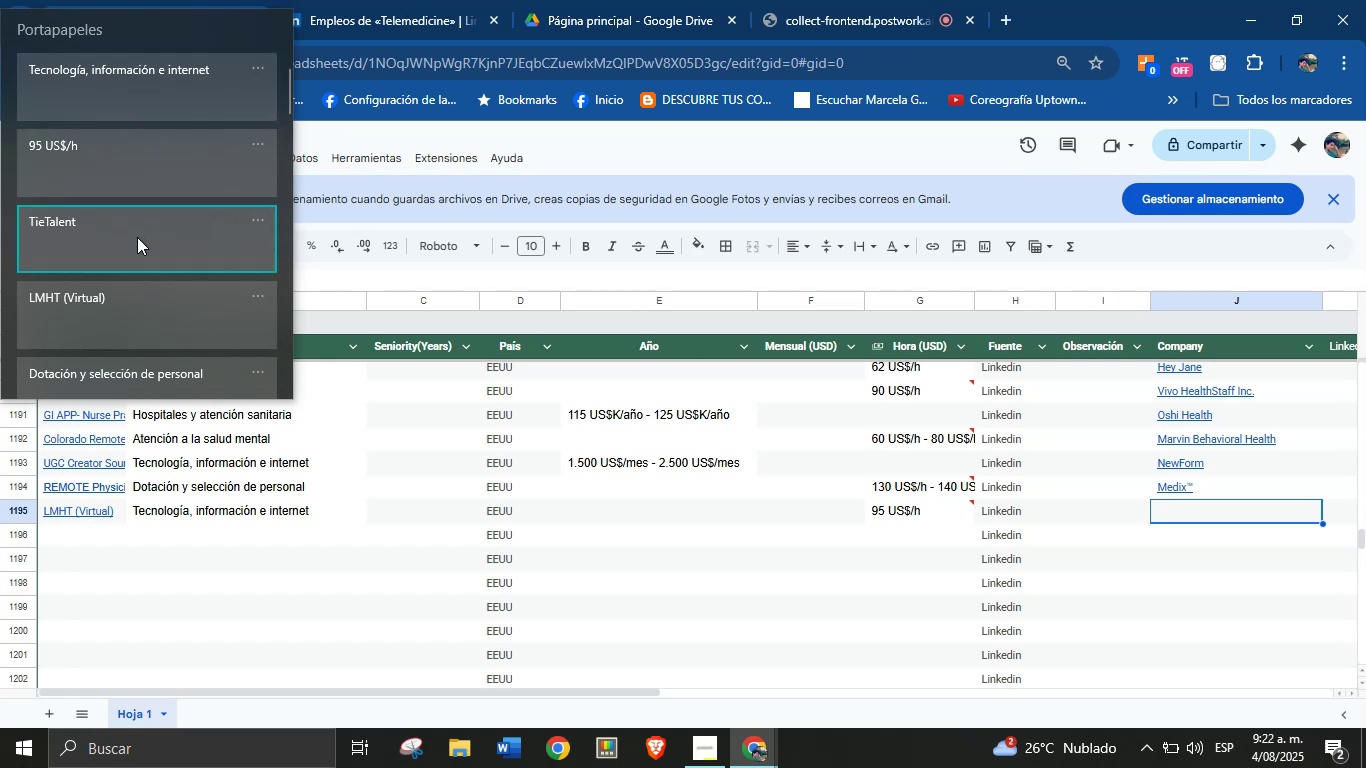 
key(Control+V)
 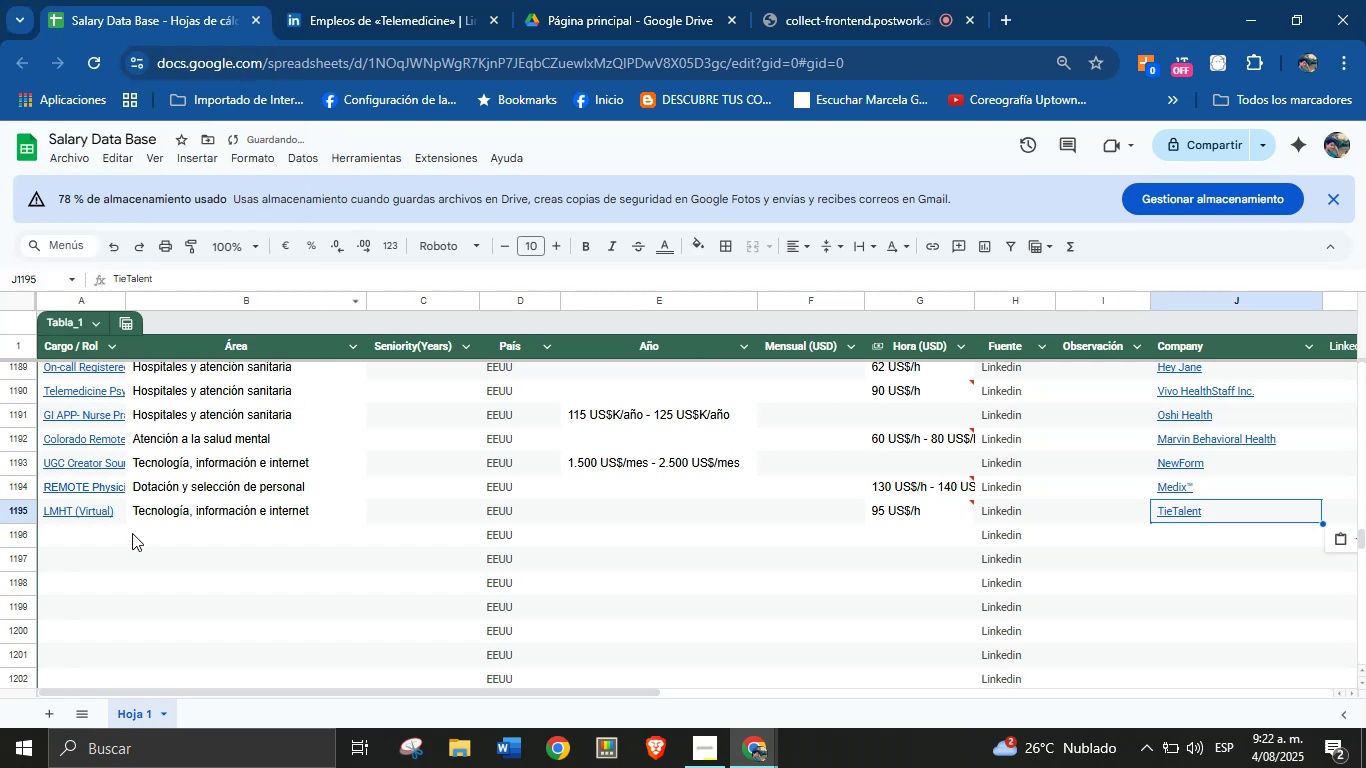 
left_click([87, 535])
 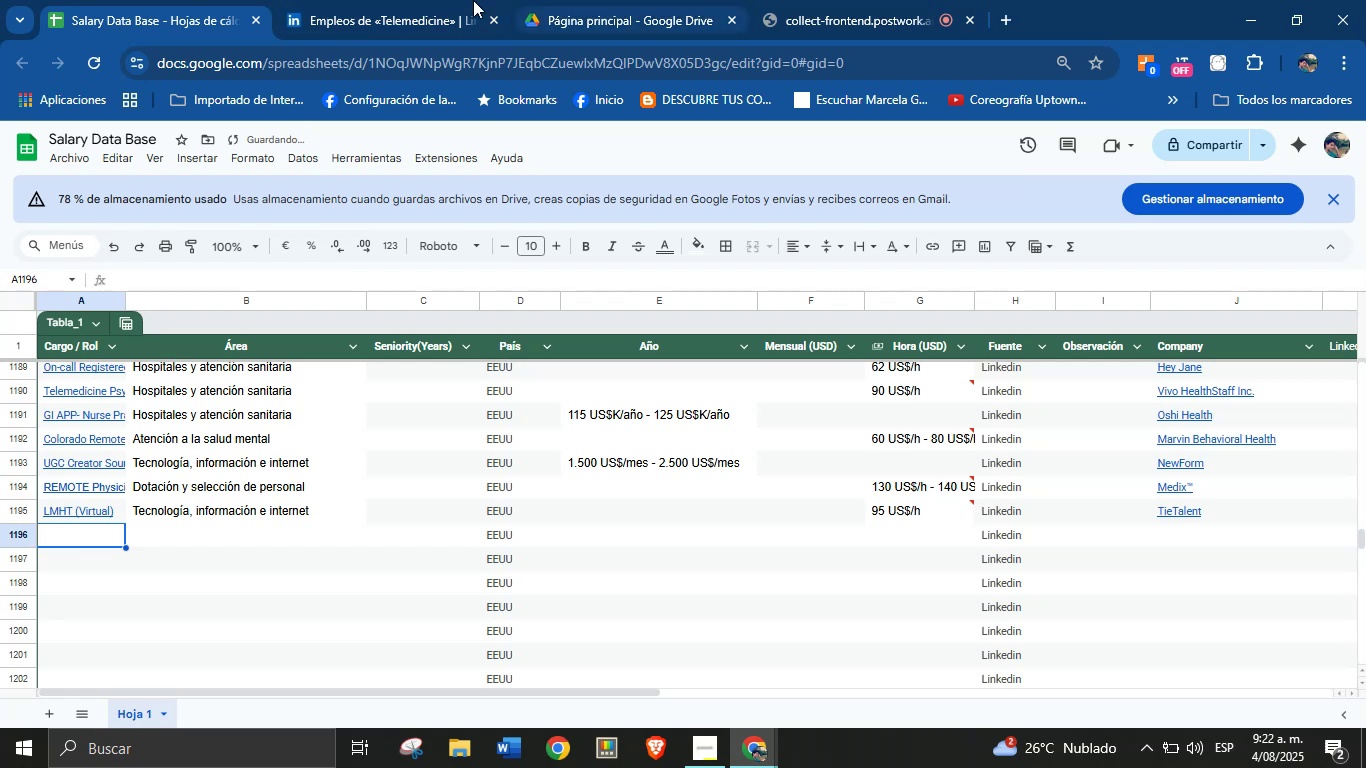 
left_click([420, 0])
 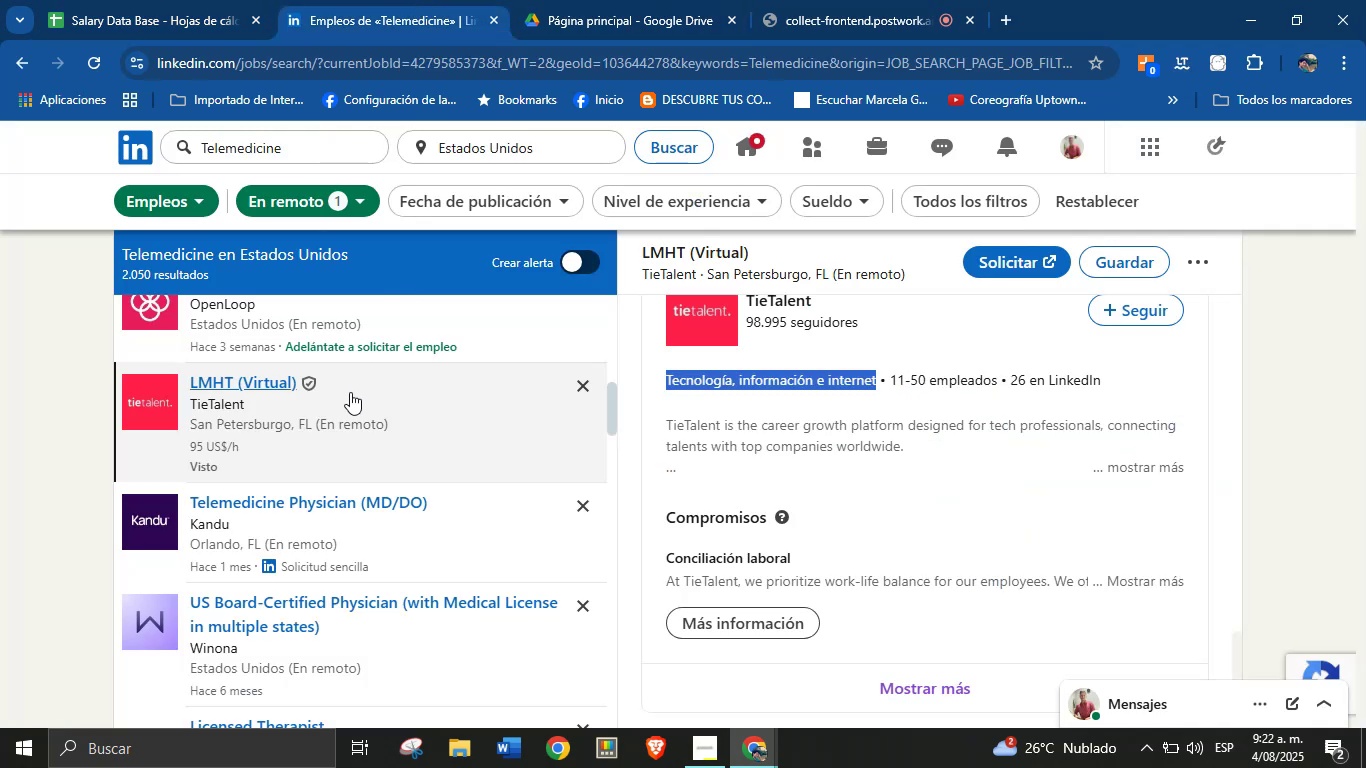 
scroll: coordinate [338, 462], scroll_direction: down, amount: 6.0
 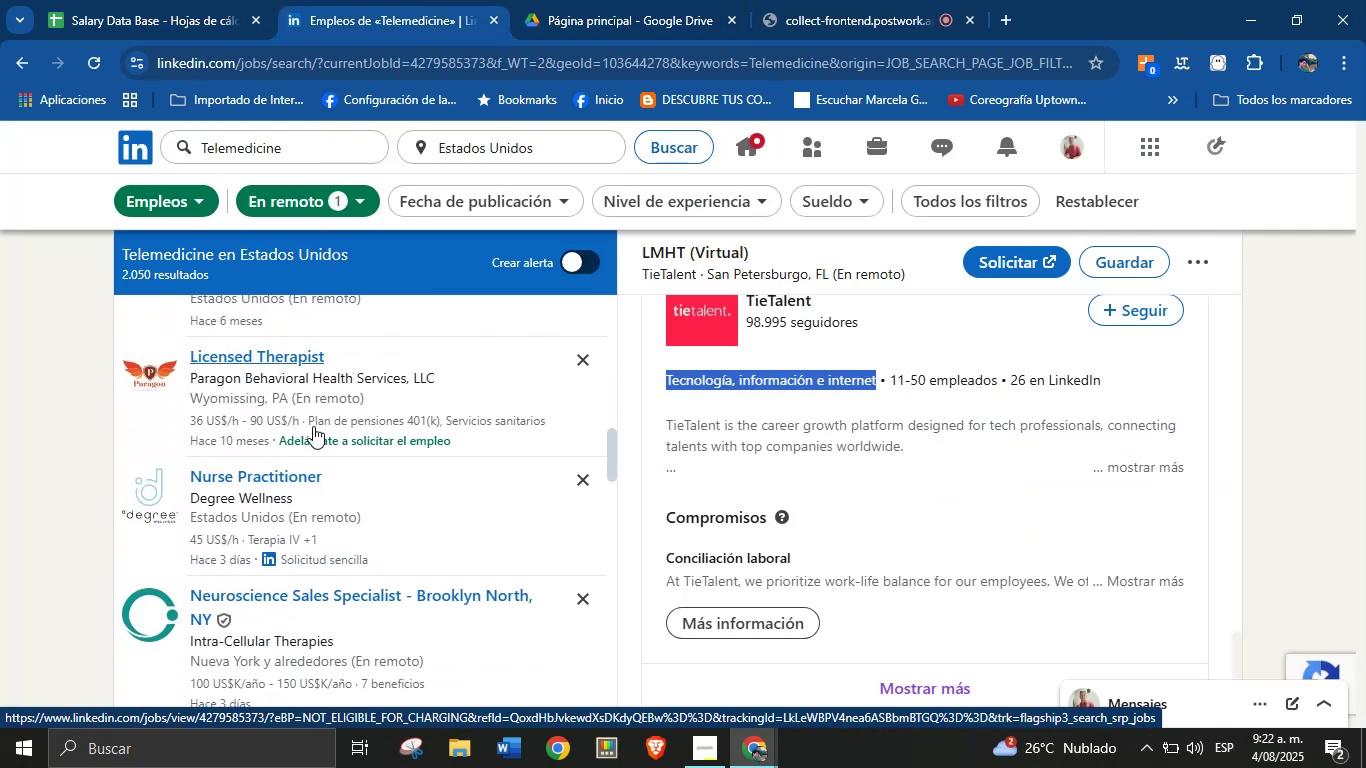 
left_click([309, 382])
 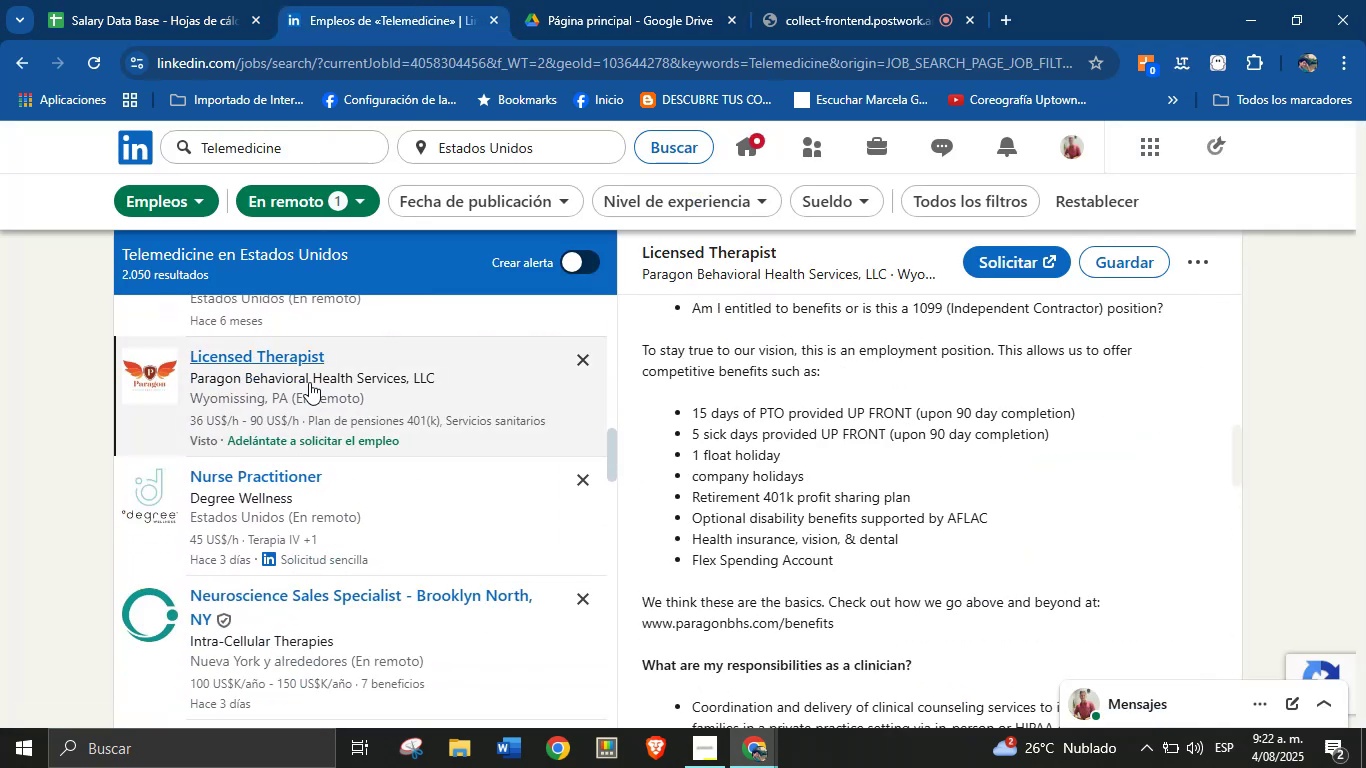 
scroll: coordinate [812, 418], scroll_direction: up, amount: 6.0
 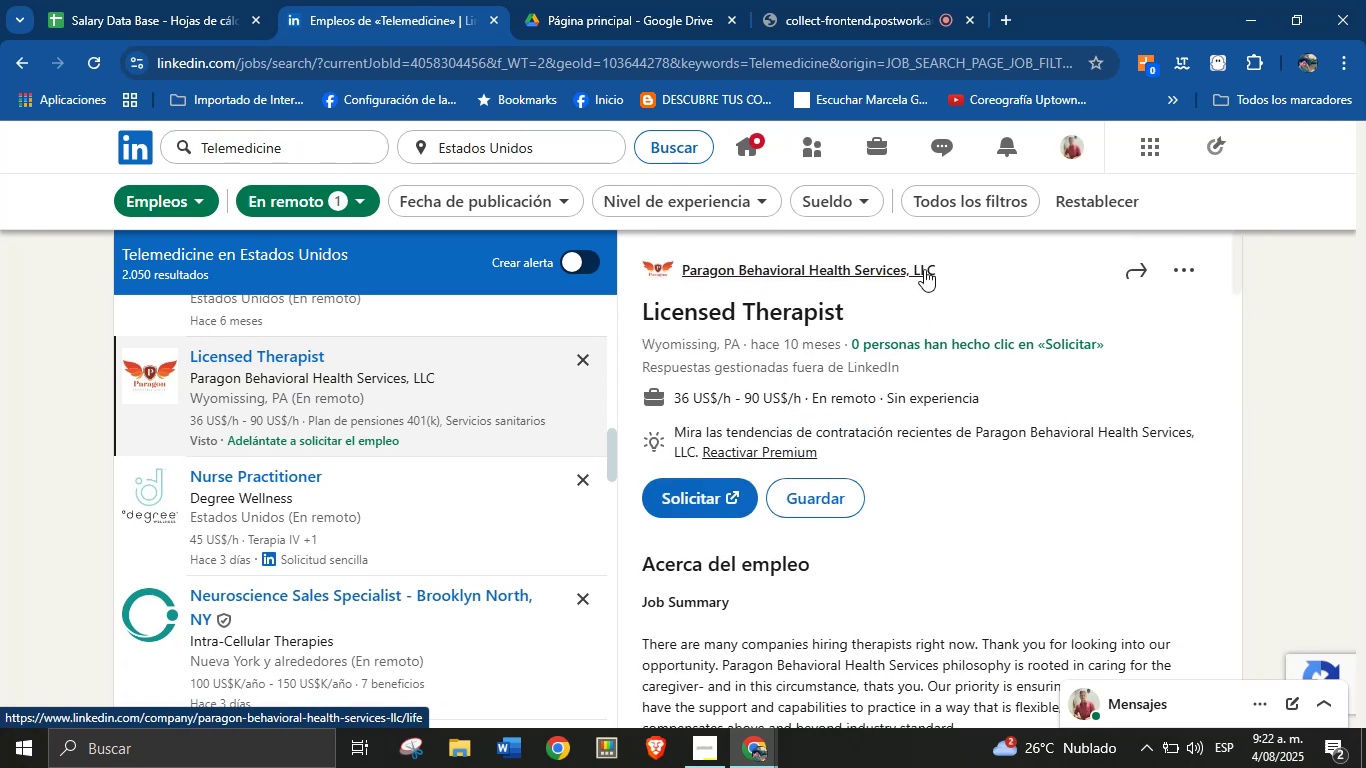 
left_click_drag(start_coordinate=[939, 269], to_coordinate=[683, 265])
 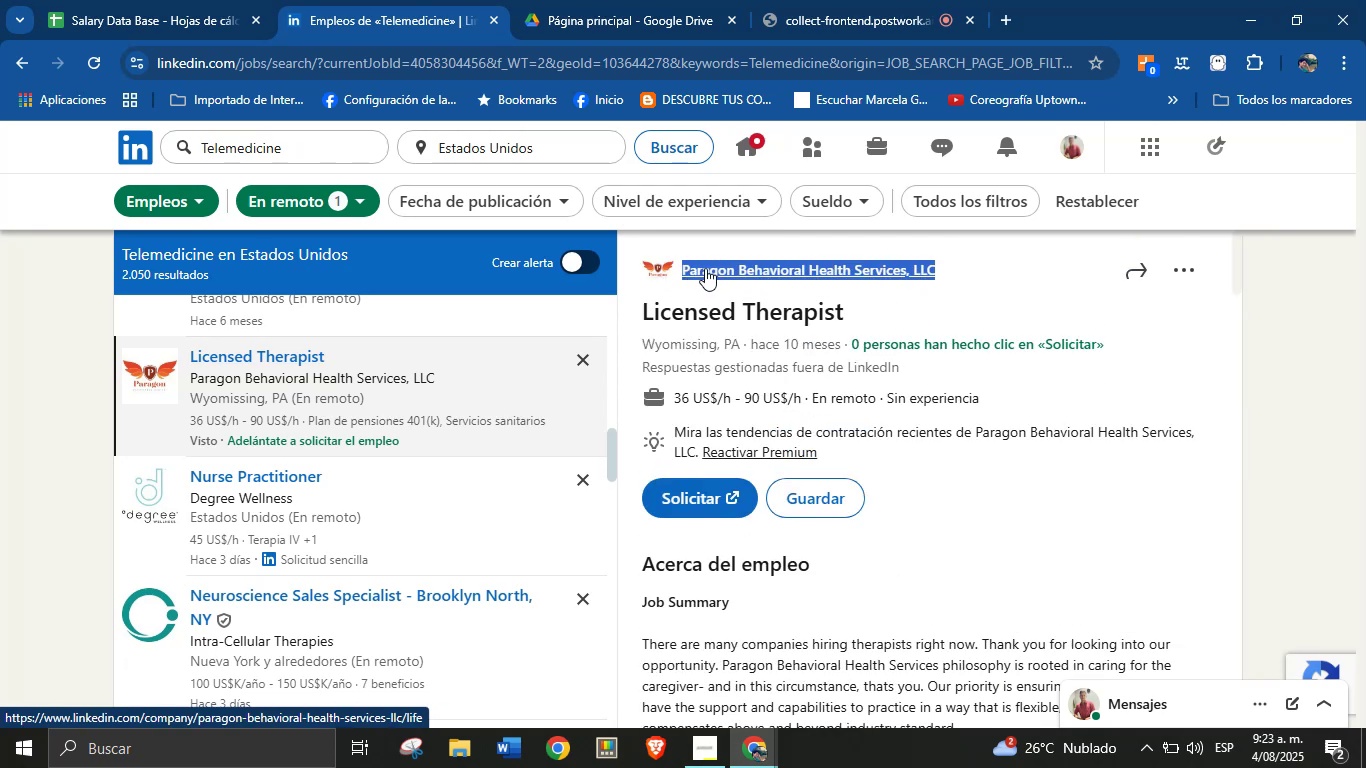 
key(Alt+AltLeft)
 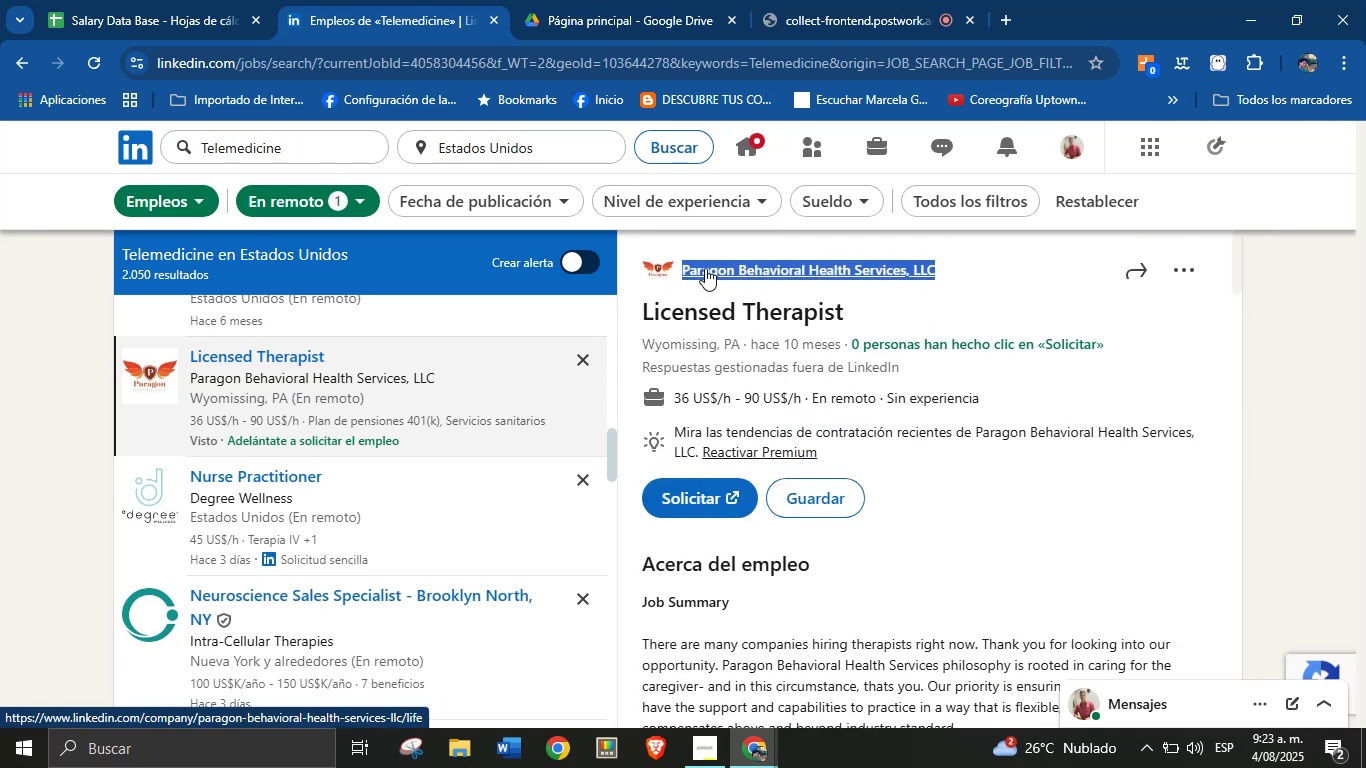 
key(Alt+Control+ControlLeft)
 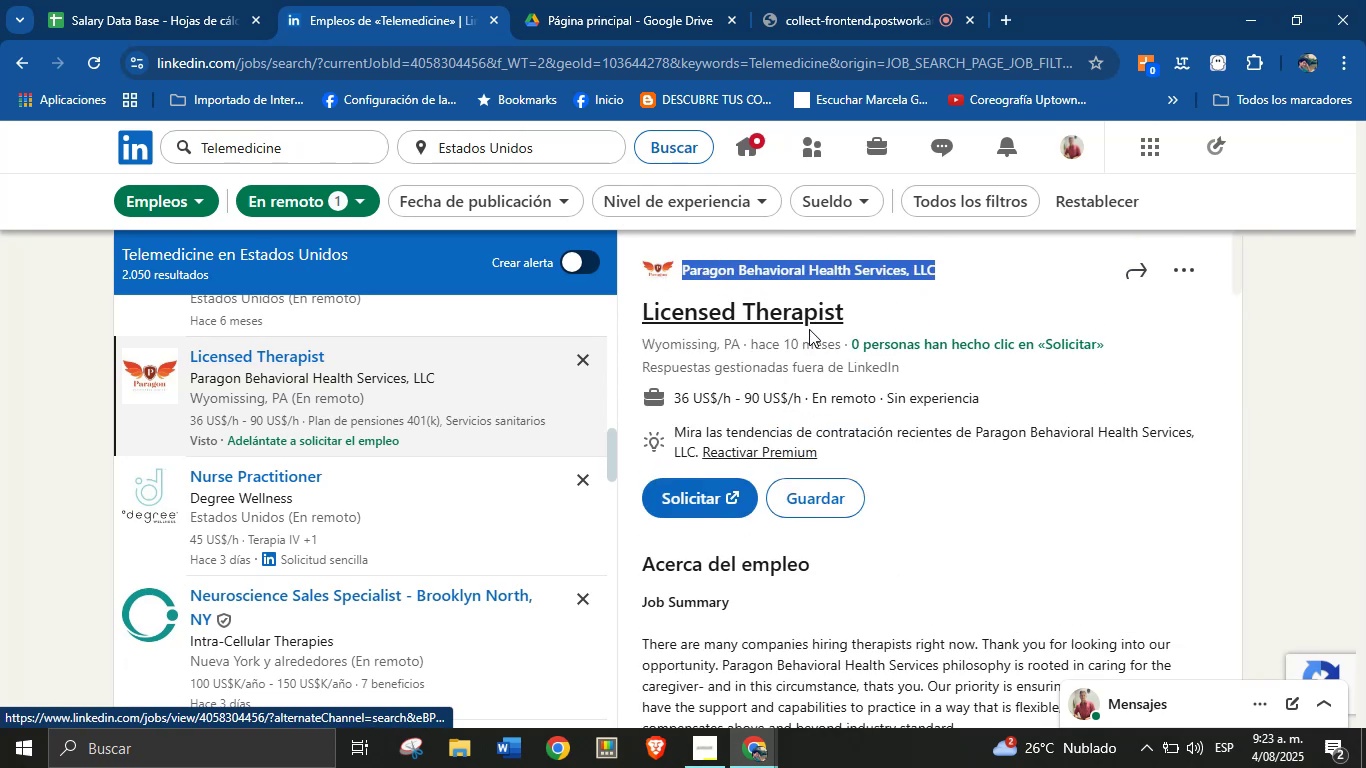 
key(Alt+Control+C)
 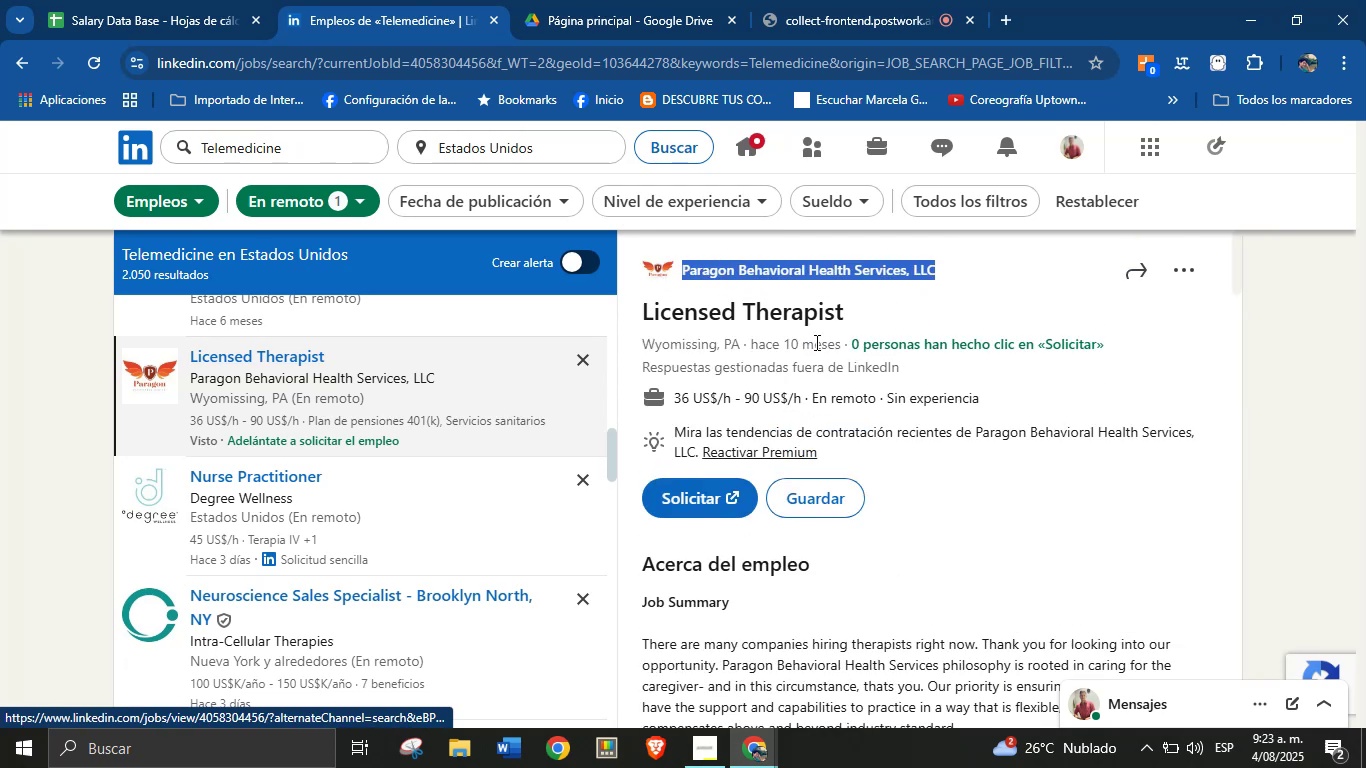 
left_click([817, 348])
 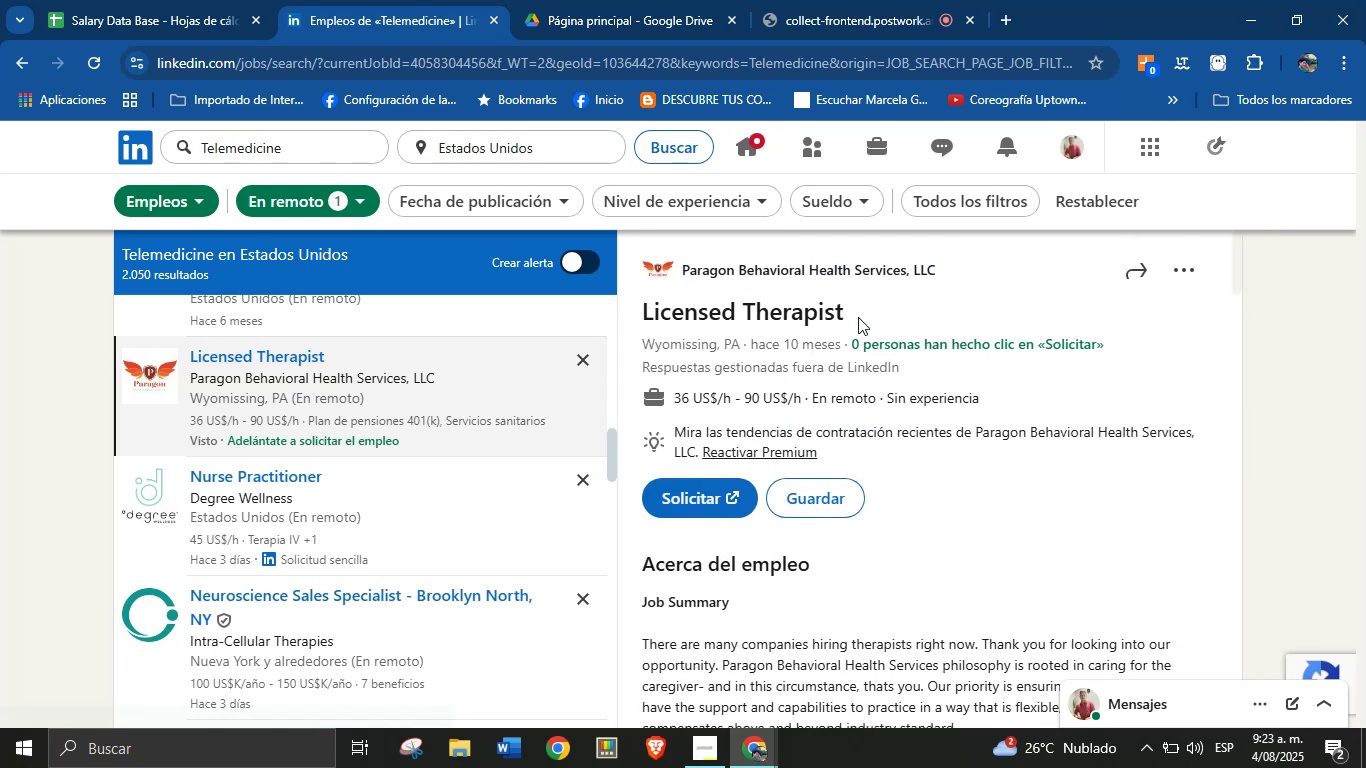 
left_click_drag(start_coordinate=[862, 315], to_coordinate=[641, 314])
 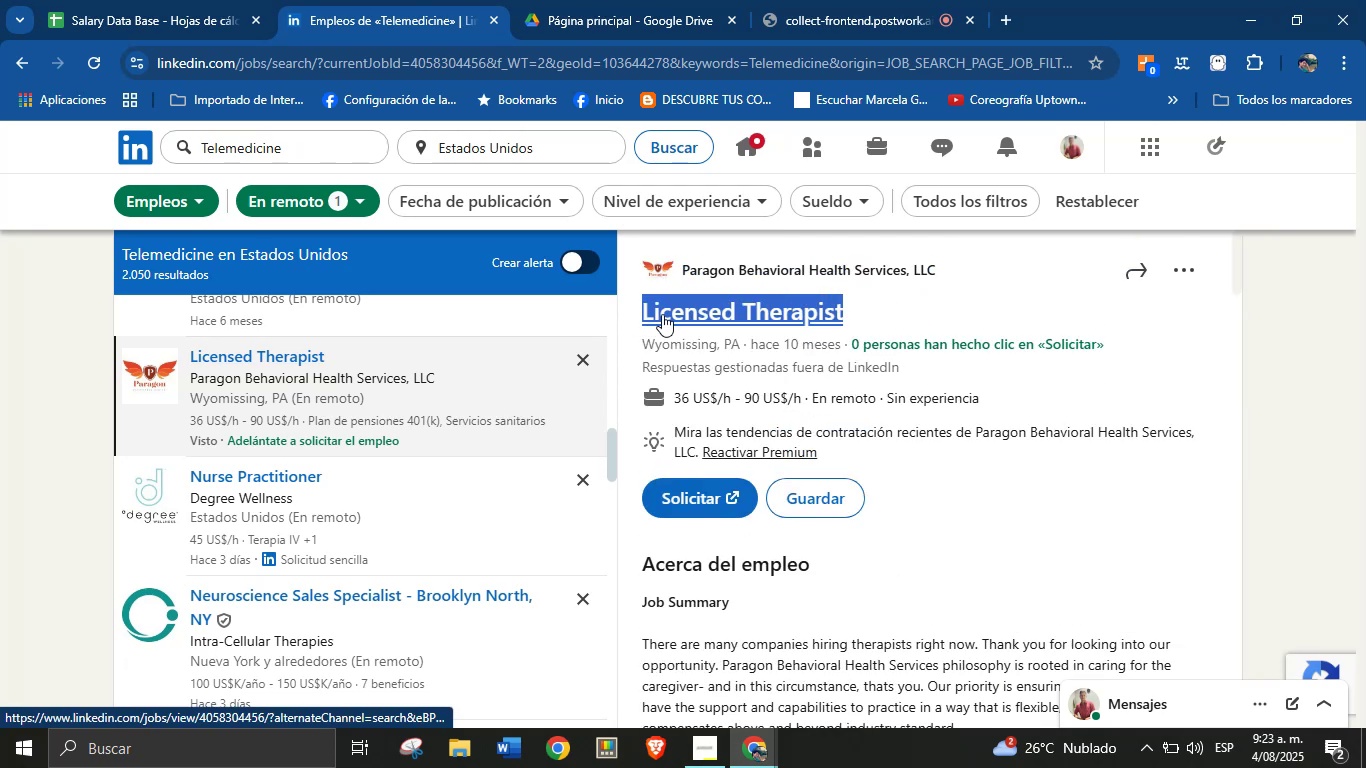 
key(Alt+AltLeft)
 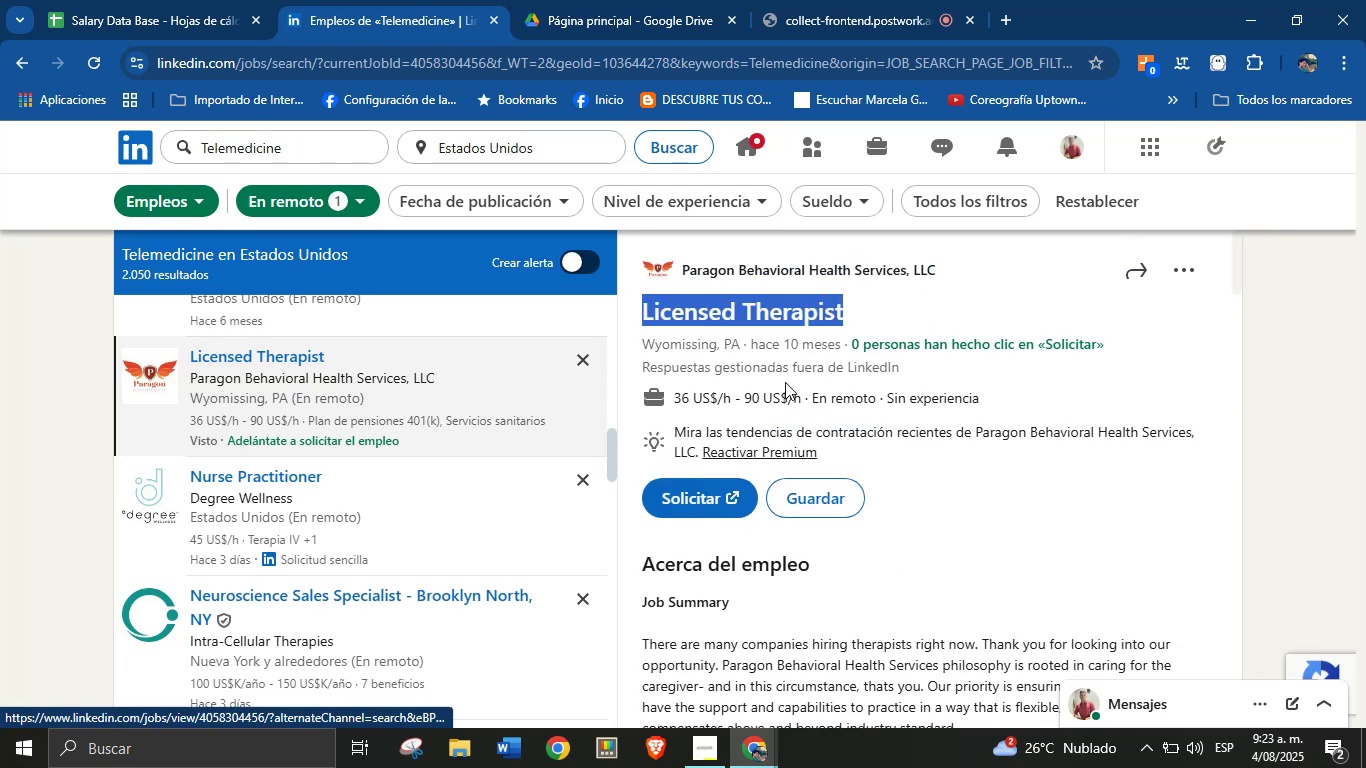 
key(Alt+Control+ControlLeft)
 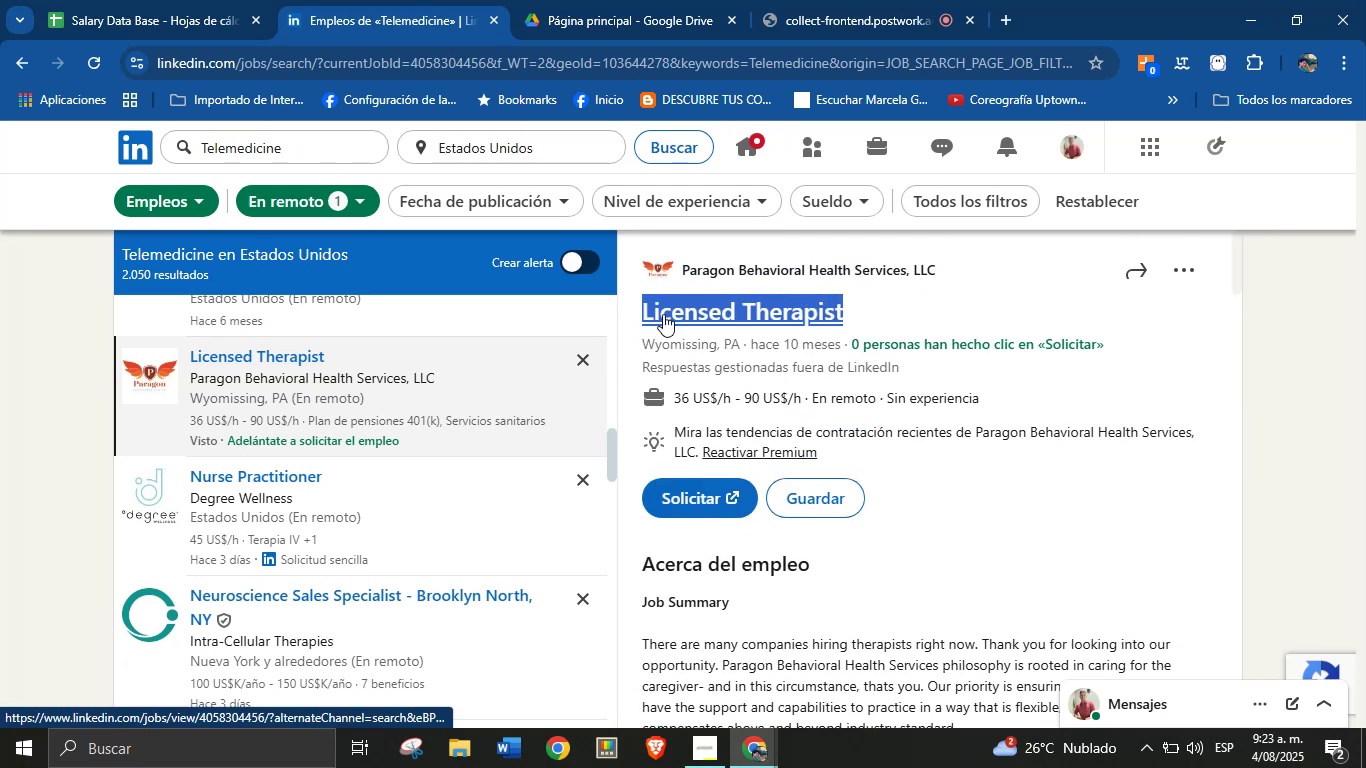 
key(Alt+Control+C)
 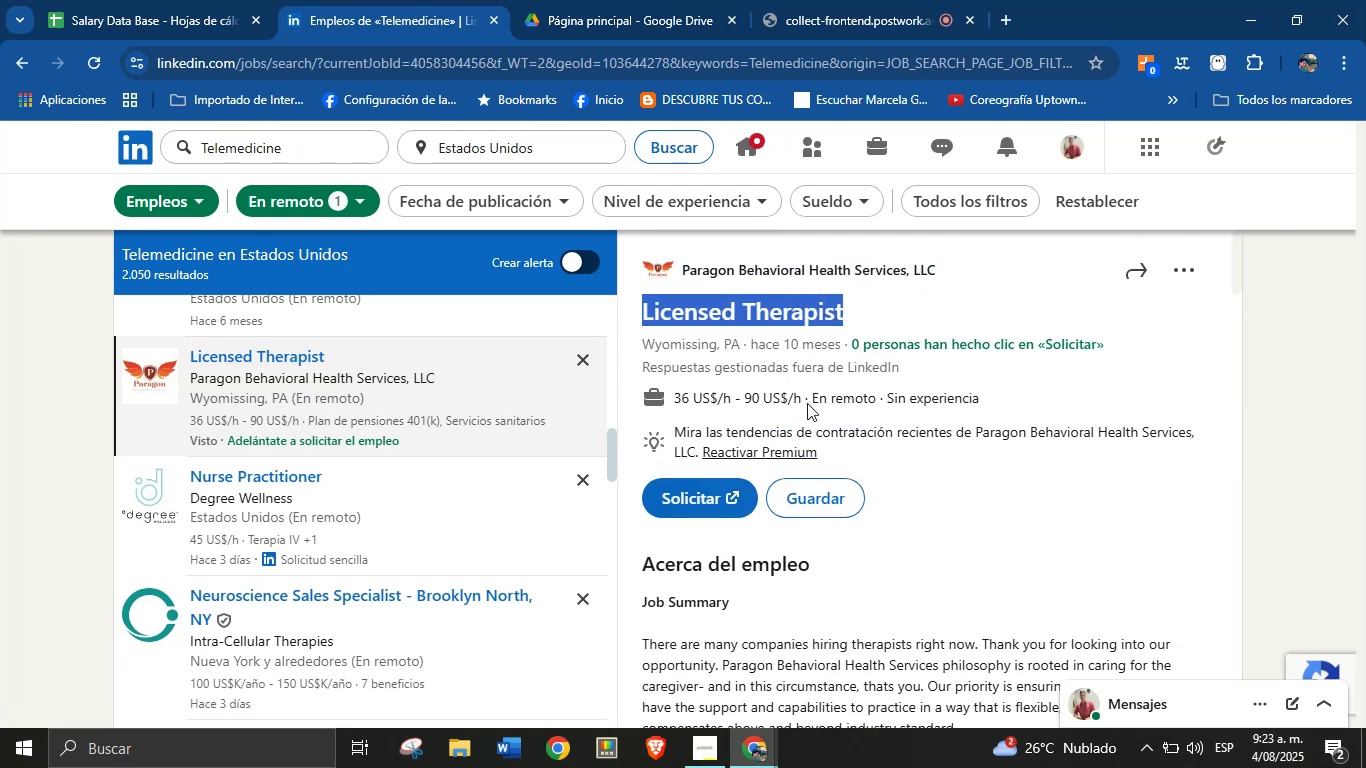 
left_click_drag(start_coordinate=[802, 402], to_coordinate=[675, 401])
 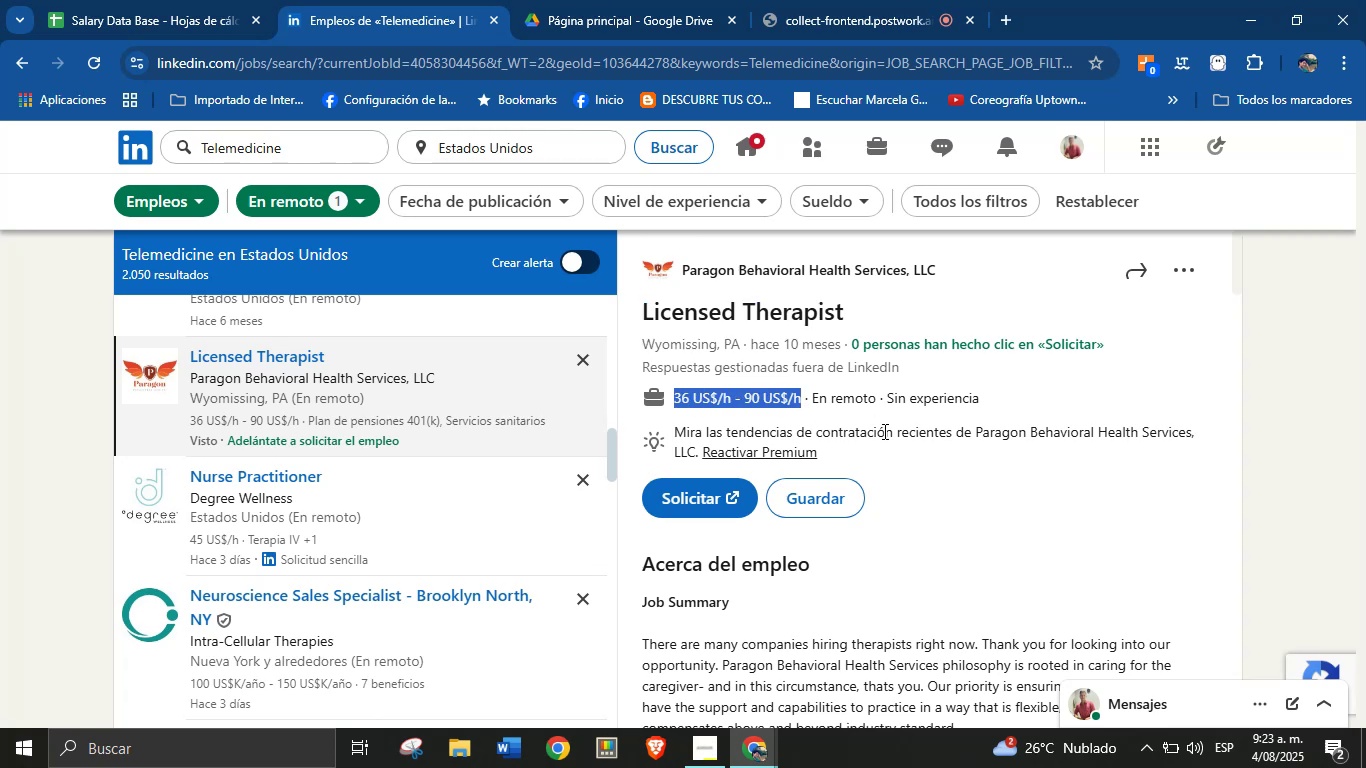 
key(Alt+AltLeft)
 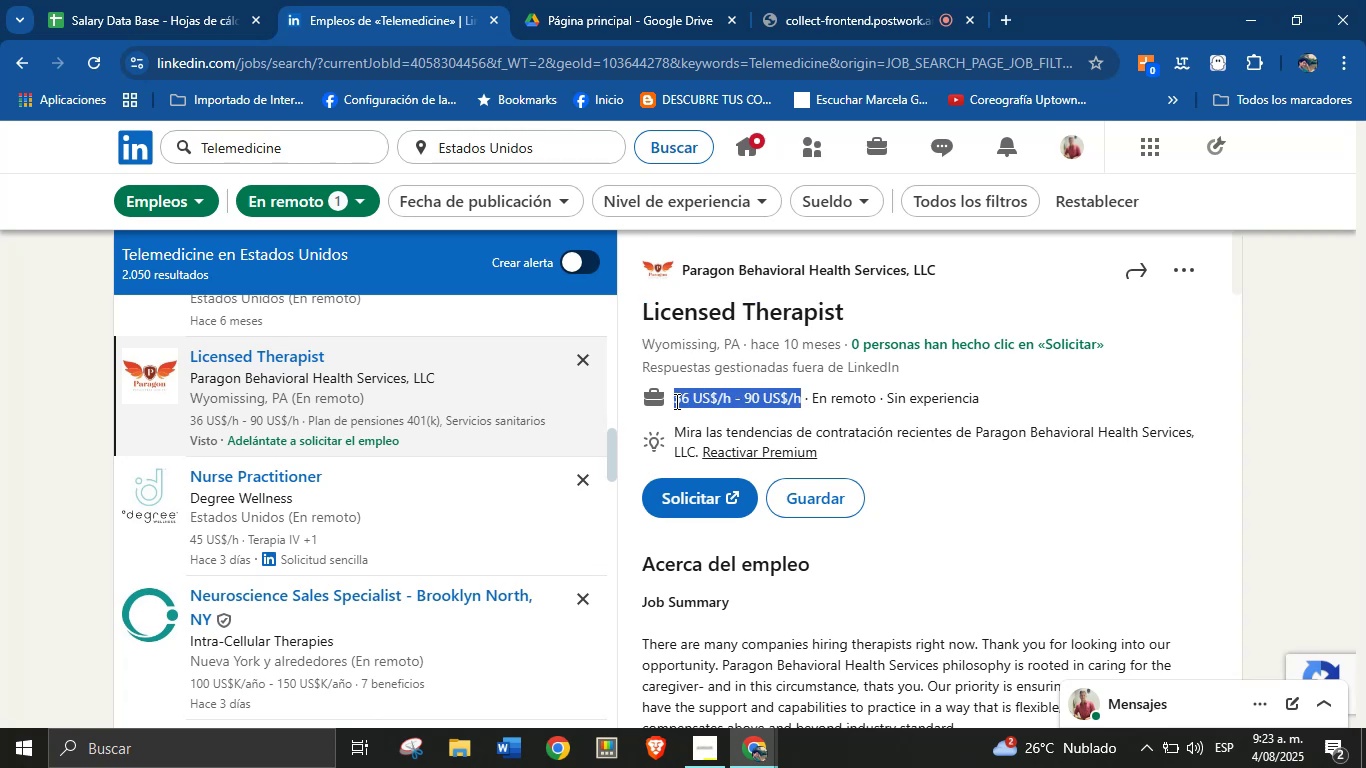 
key(Alt+Control+ControlLeft)
 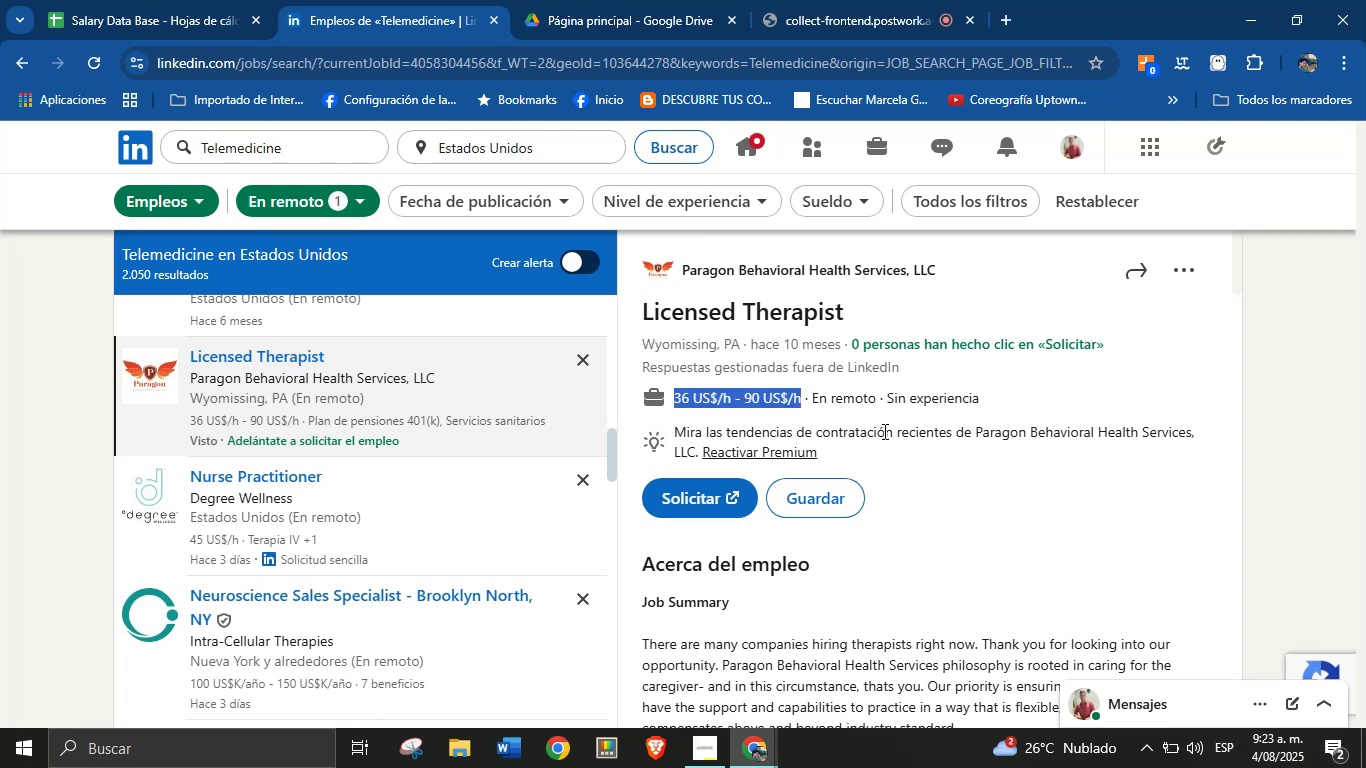 
key(Alt+Control+C)
 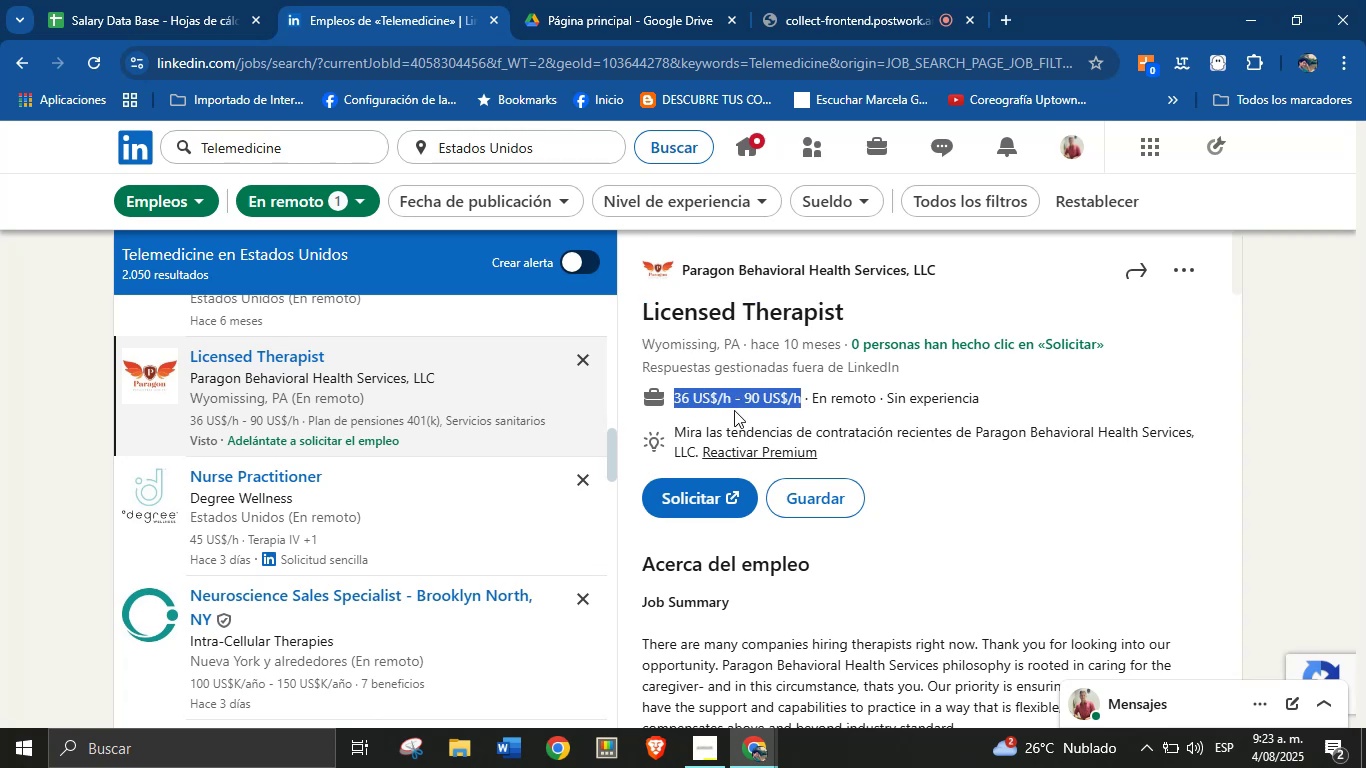 
scroll: coordinate [877, 508], scroll_direction: down, amount: 7.0
 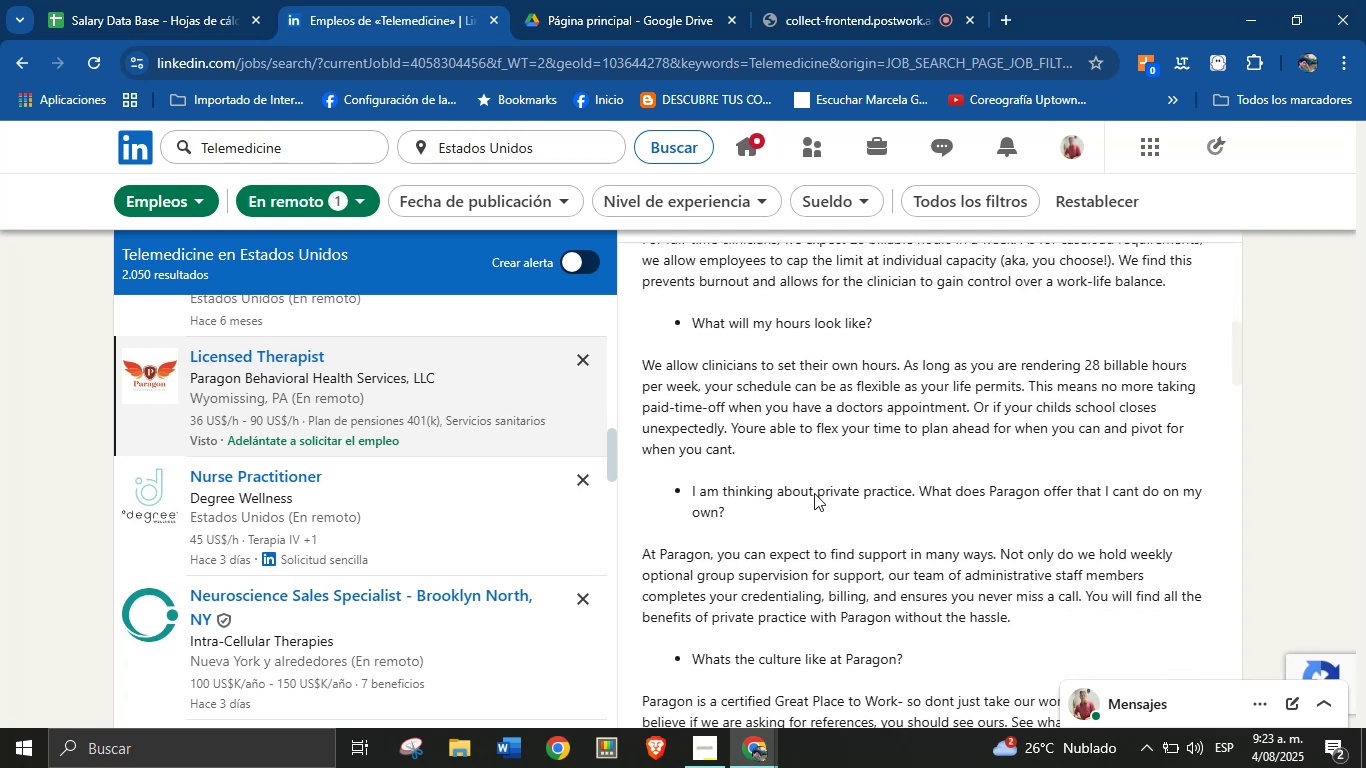 
left_click([801, 467])
 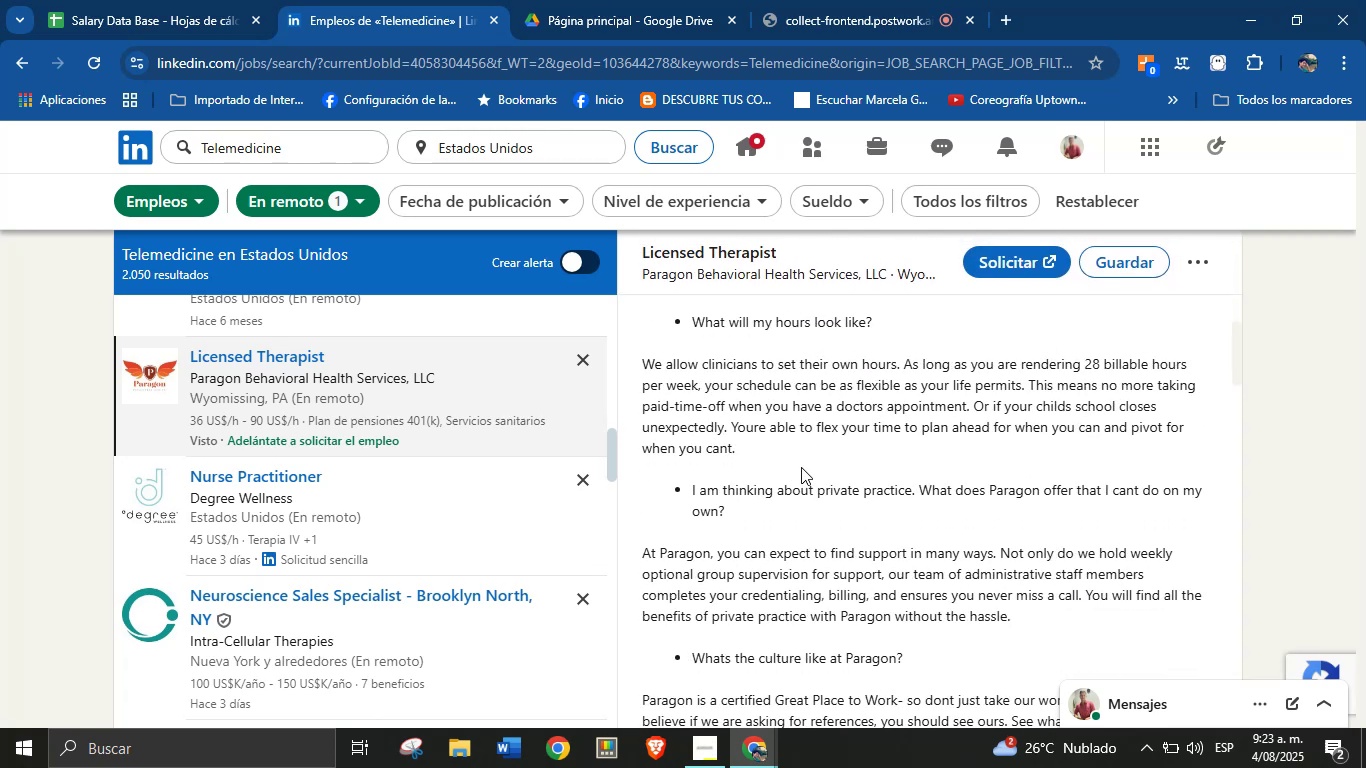 
scroll: coordinate [792, 502], scroll_direction: down, amount: 26.0
 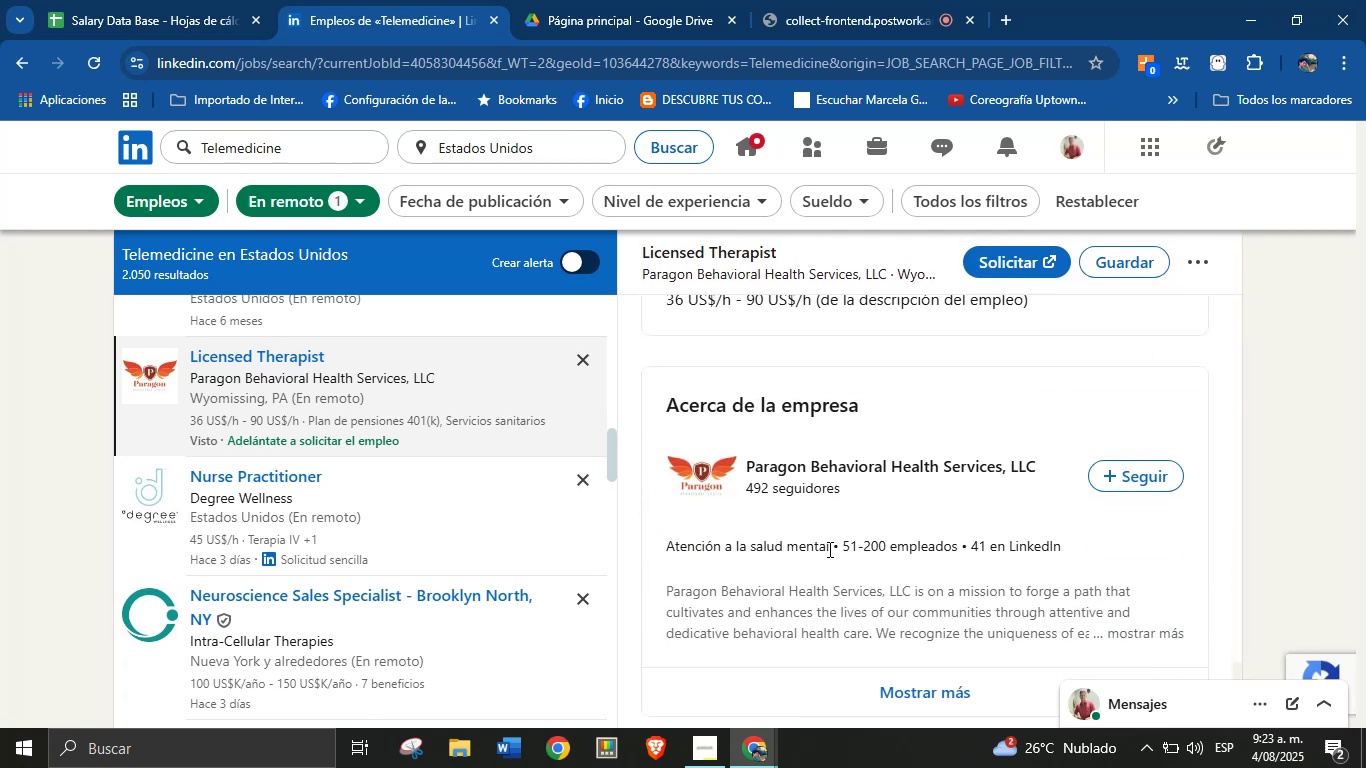 
left_click_drag(start_coordinate=[828, 548], to_coordinate=[668, 547])
 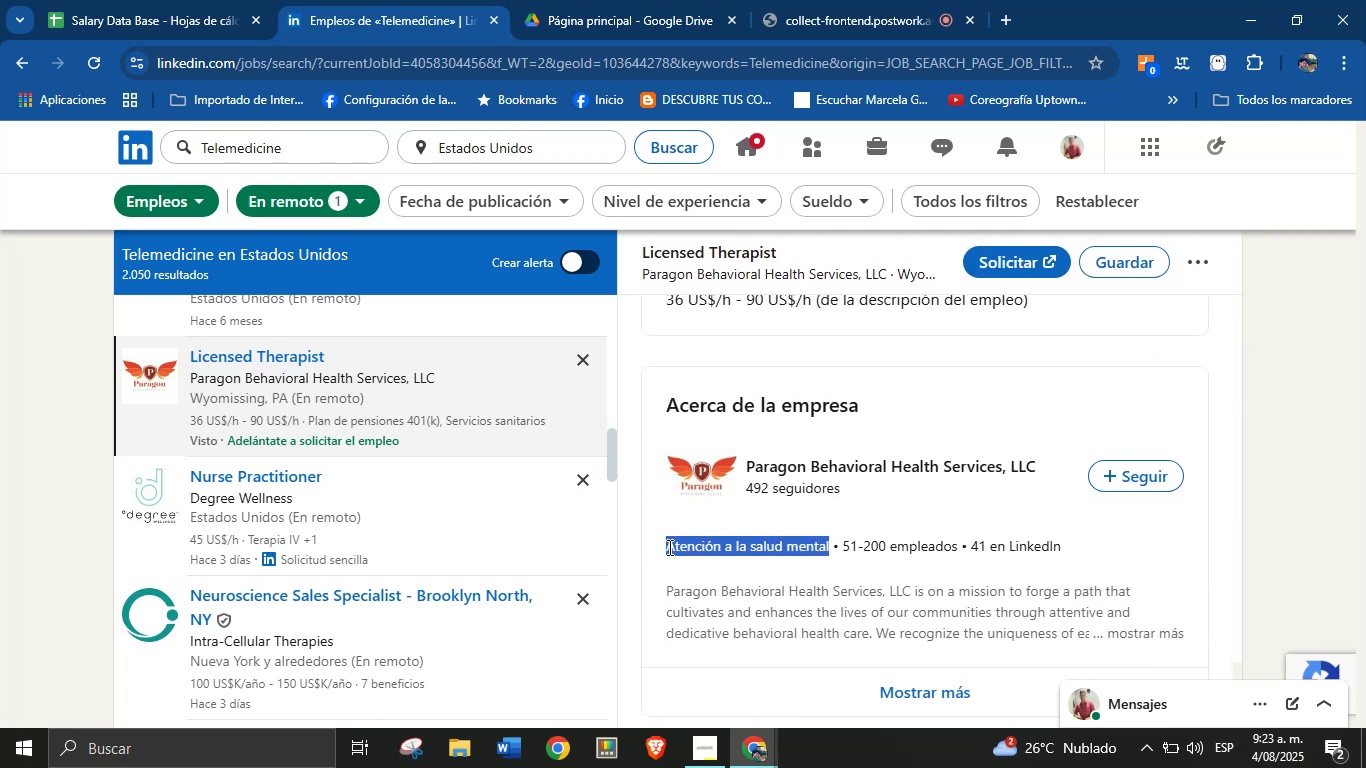 
key(Alt+AltLeft)
 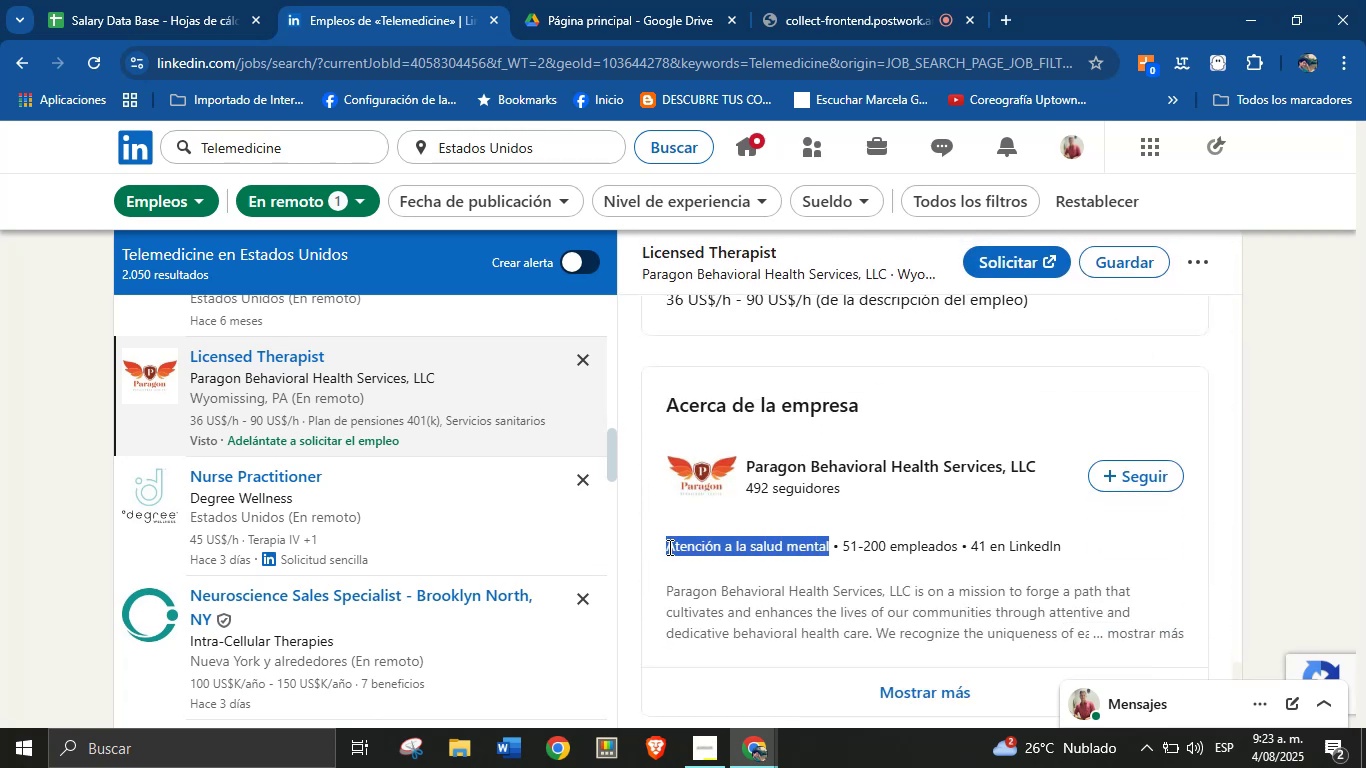 
key(Alt+Control+ControlLeft)
 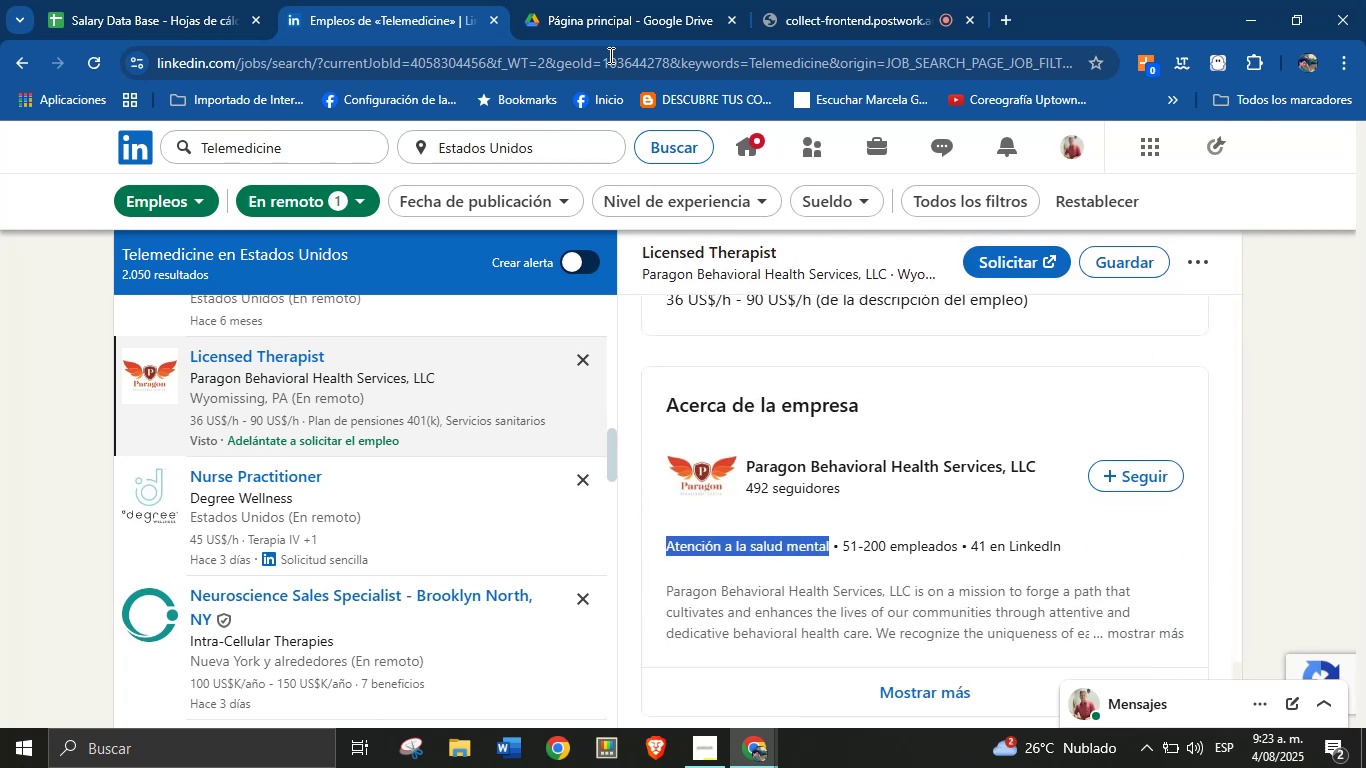 
key(Alt+Control+C)
 